 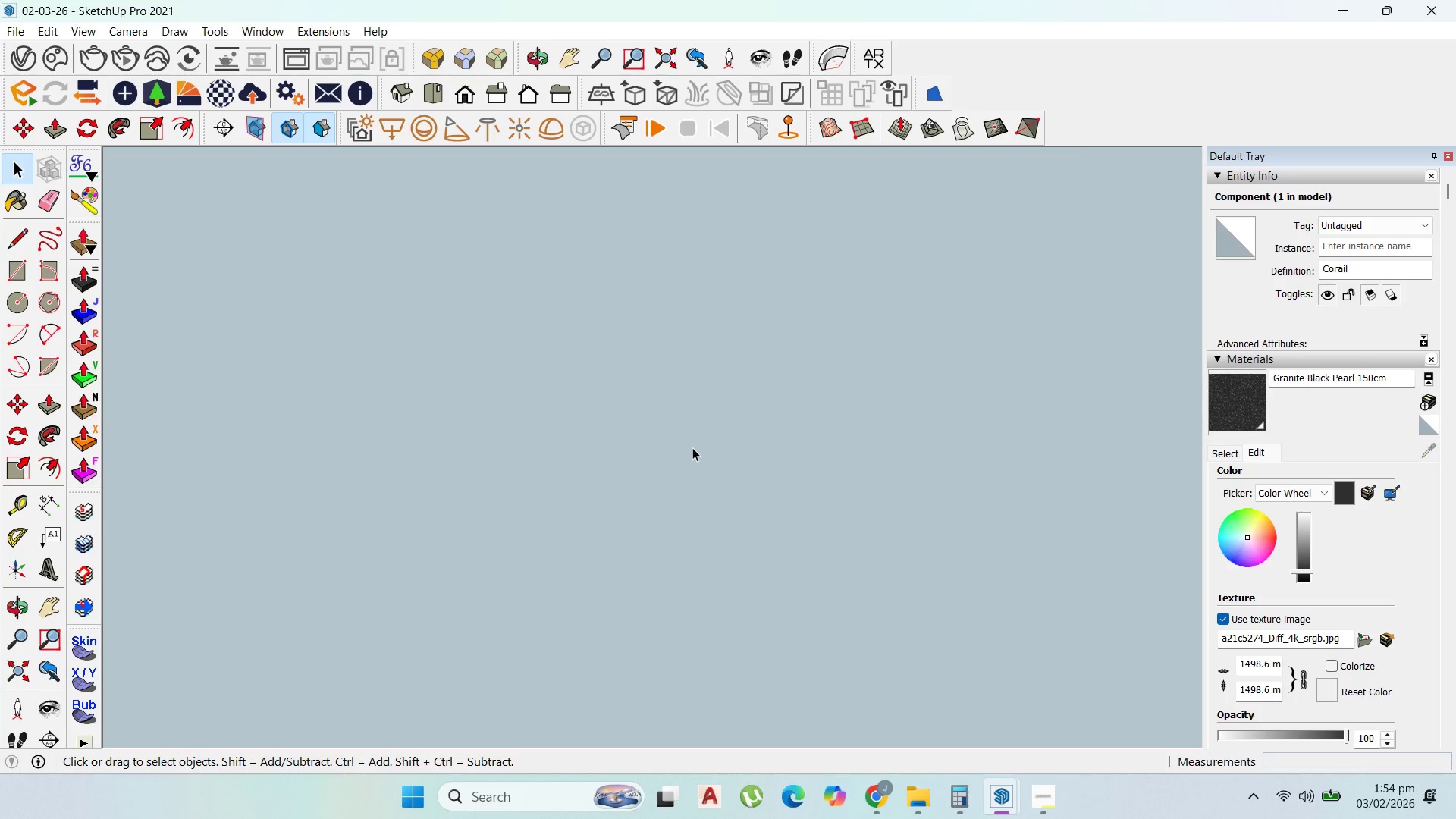 
scroll: coordinate [643, 271], scroll_direction: up, amount: 34.0
 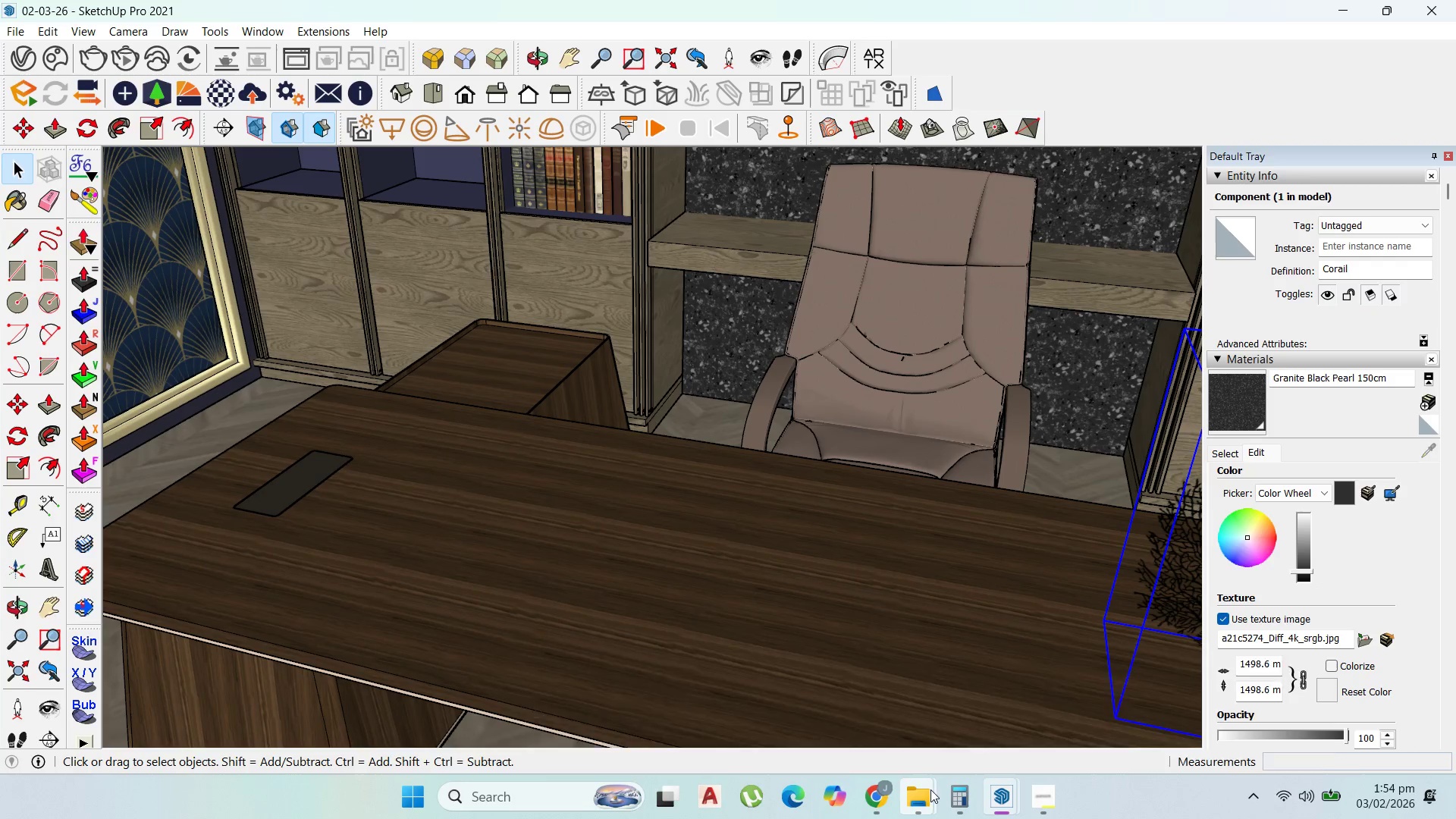 
left_click([1175, 717])
 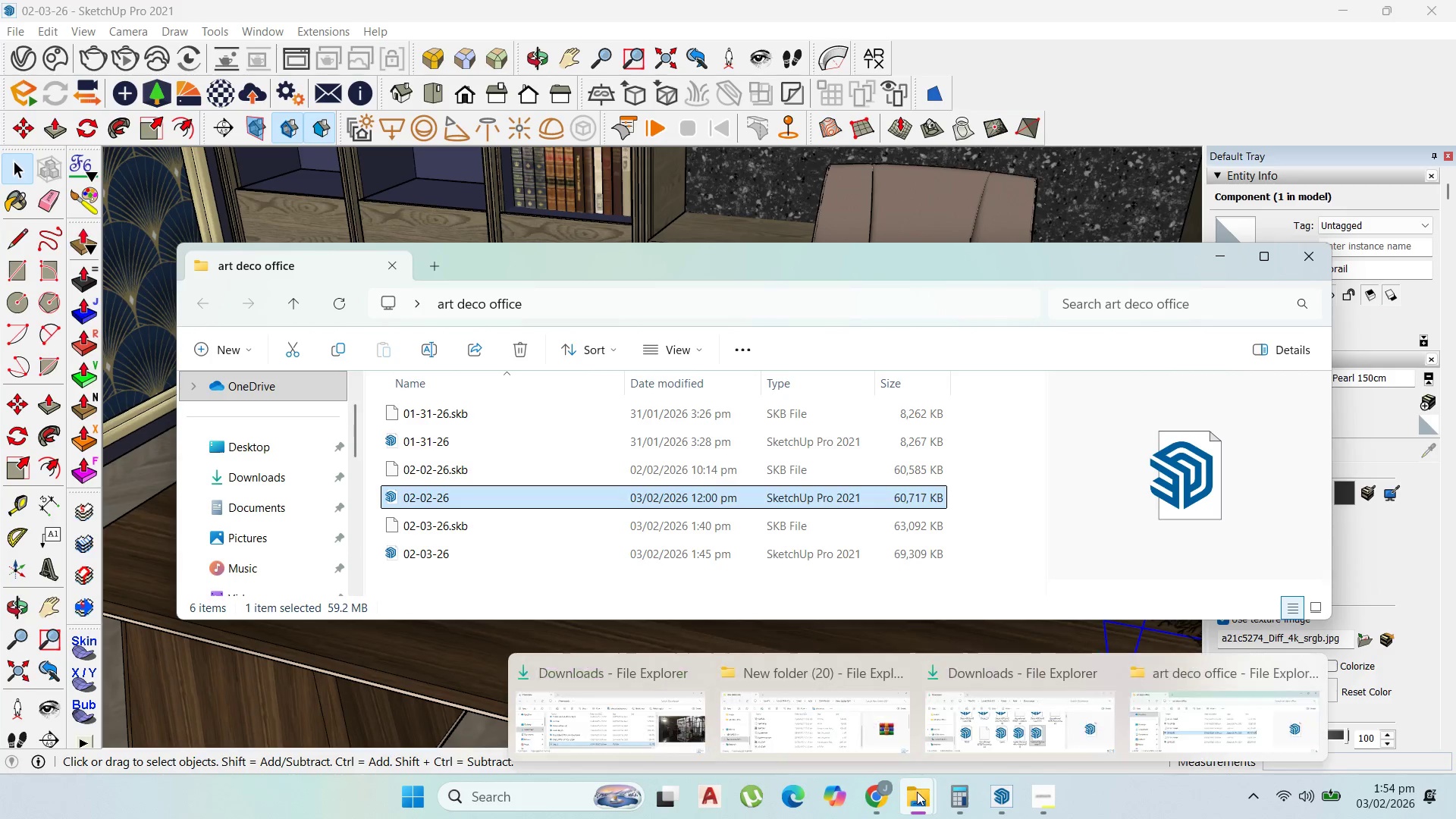 
left_click([642, 726])
 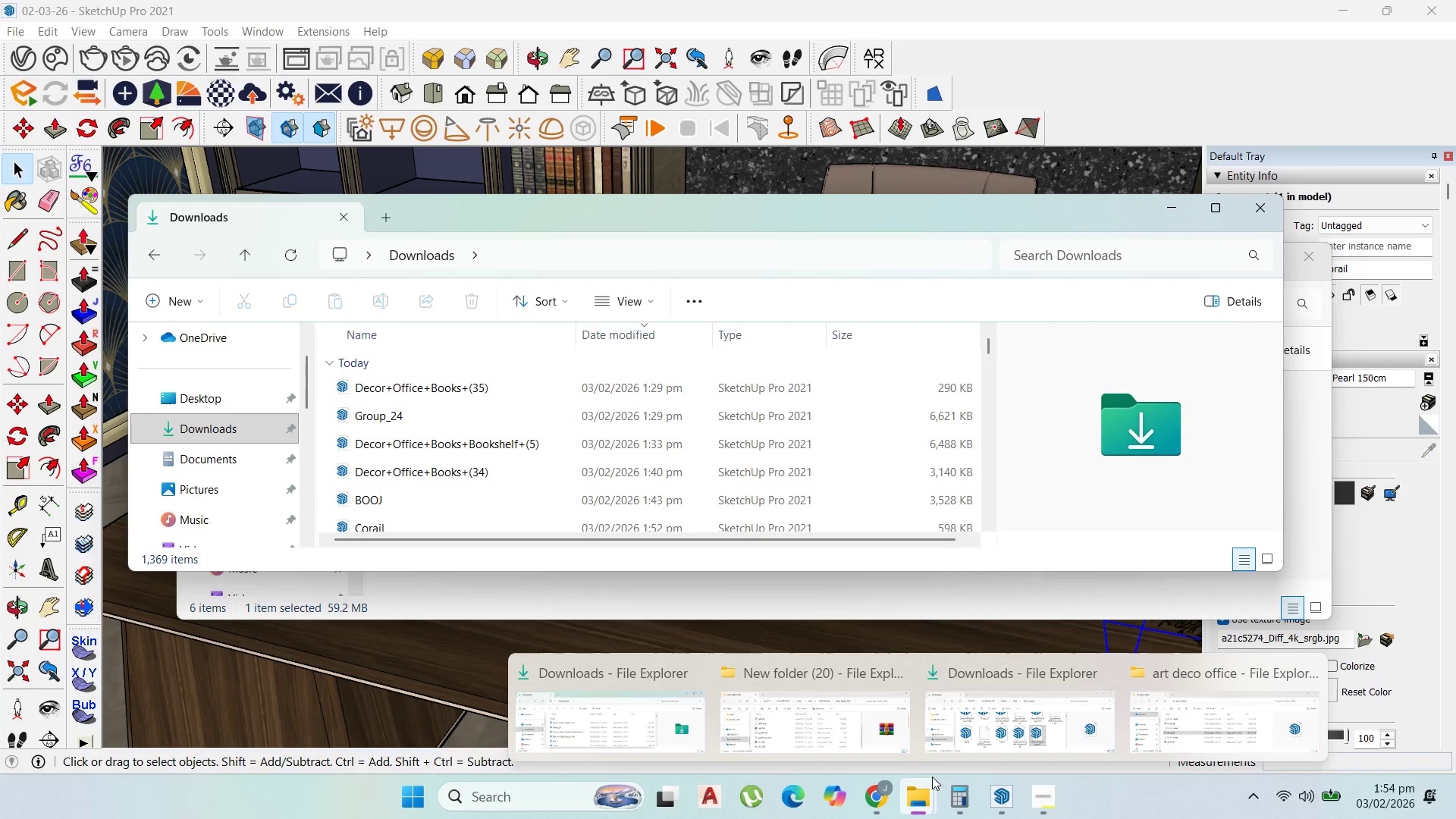 
left_click([998, 727])
 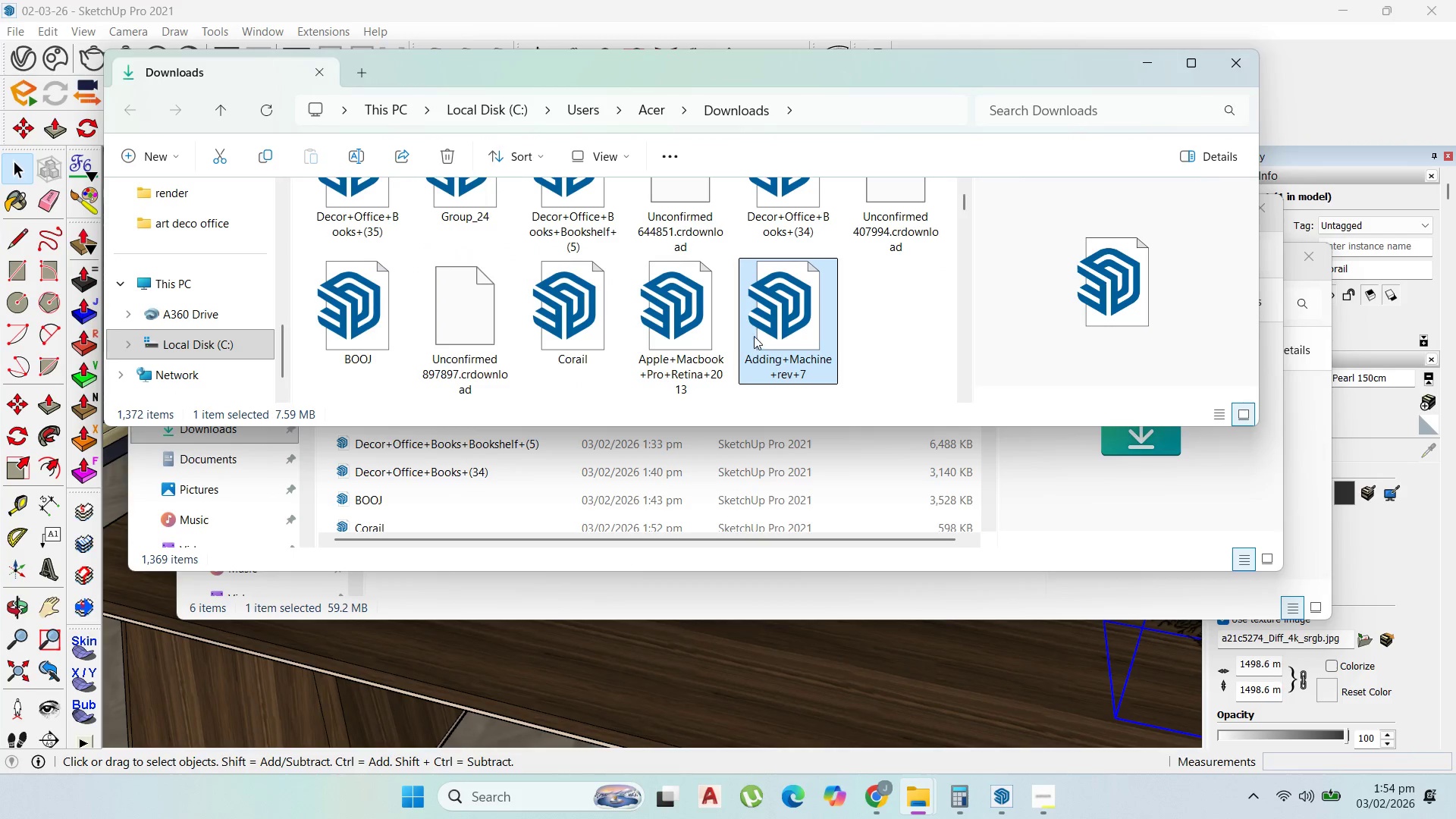 
left_click_drag(start_coordinate=[780, 344], to_coordinate=[723, 661])
 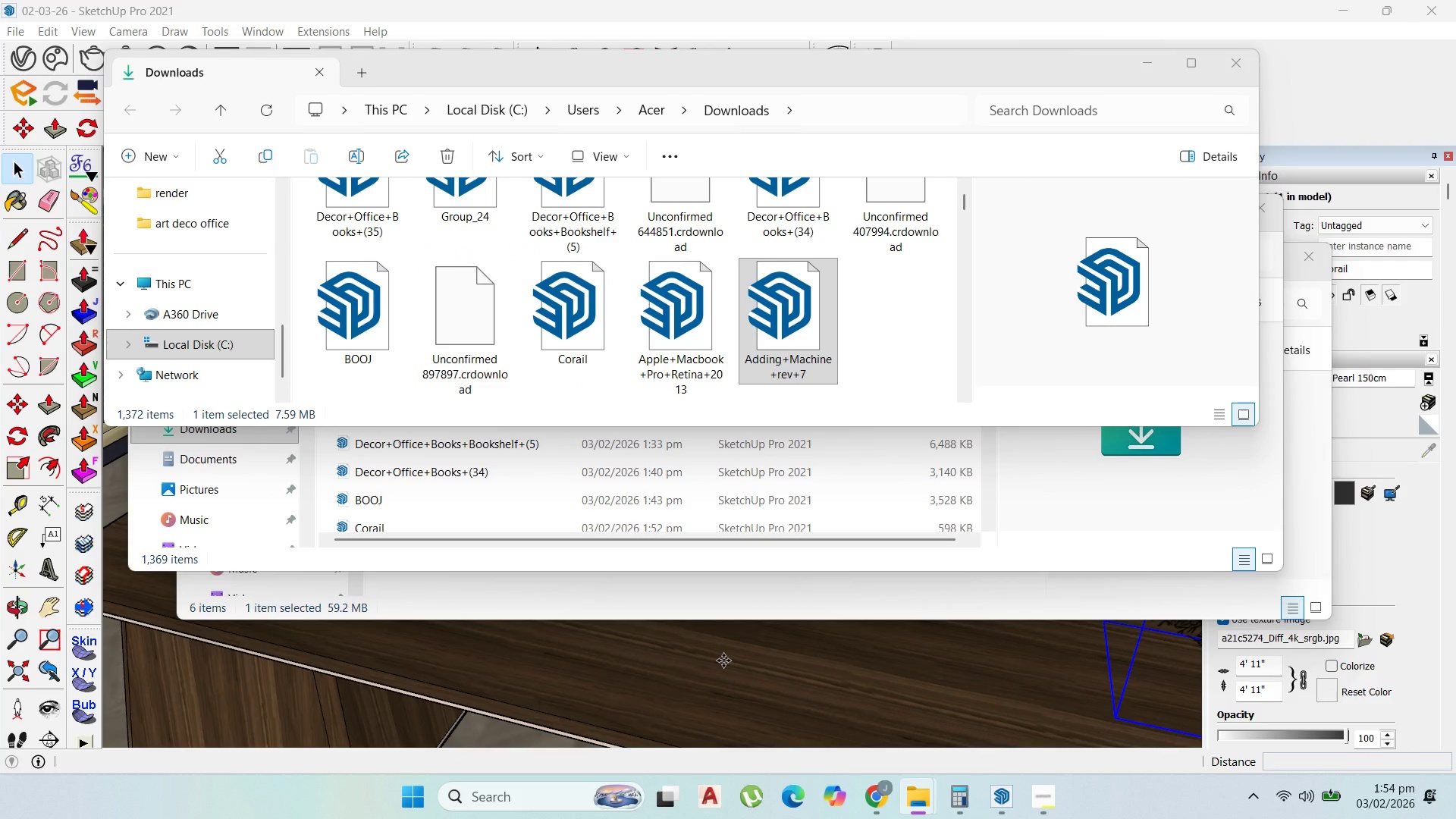 
left_click([723, 661])
 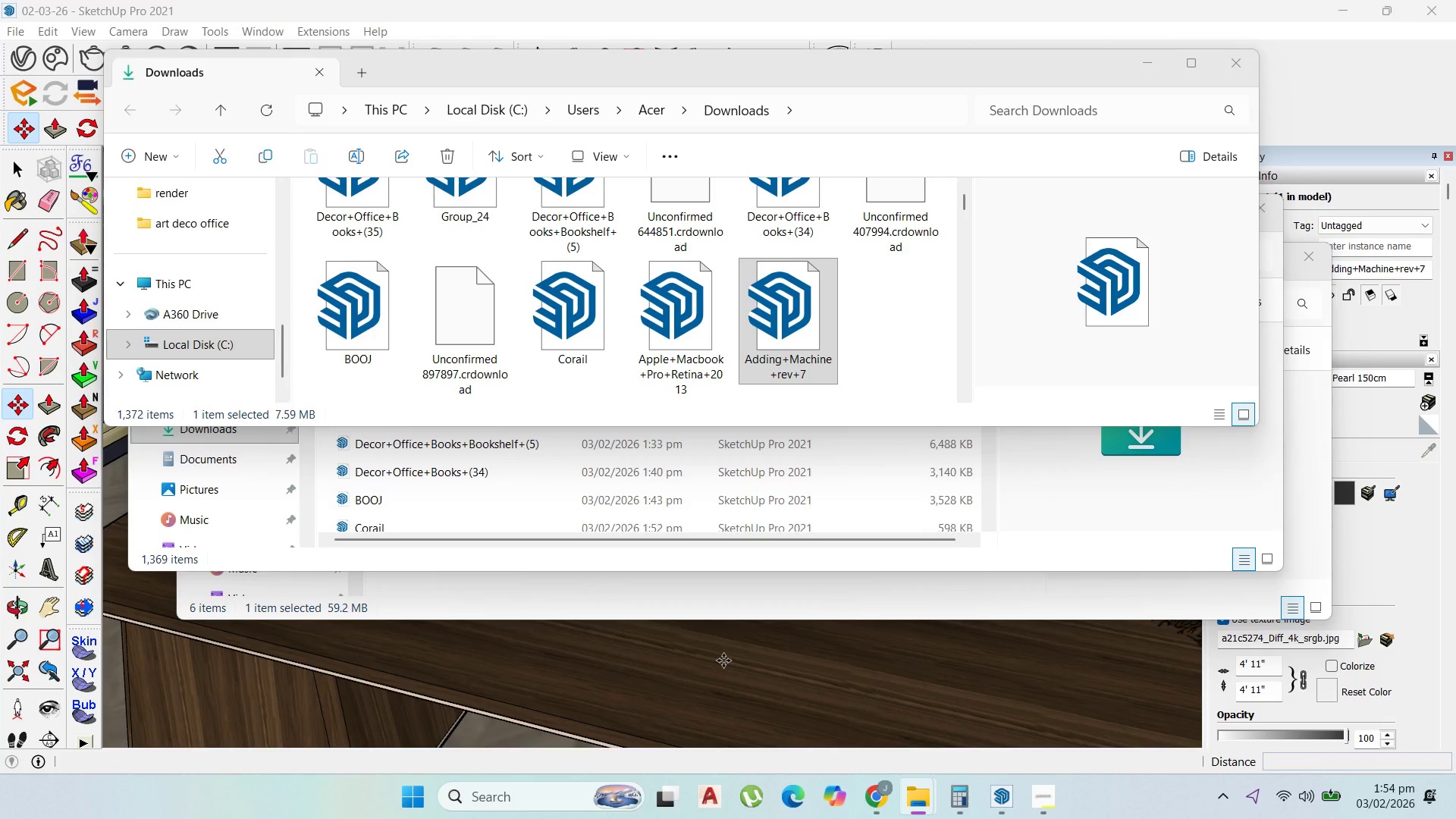 
wait(8.52)
 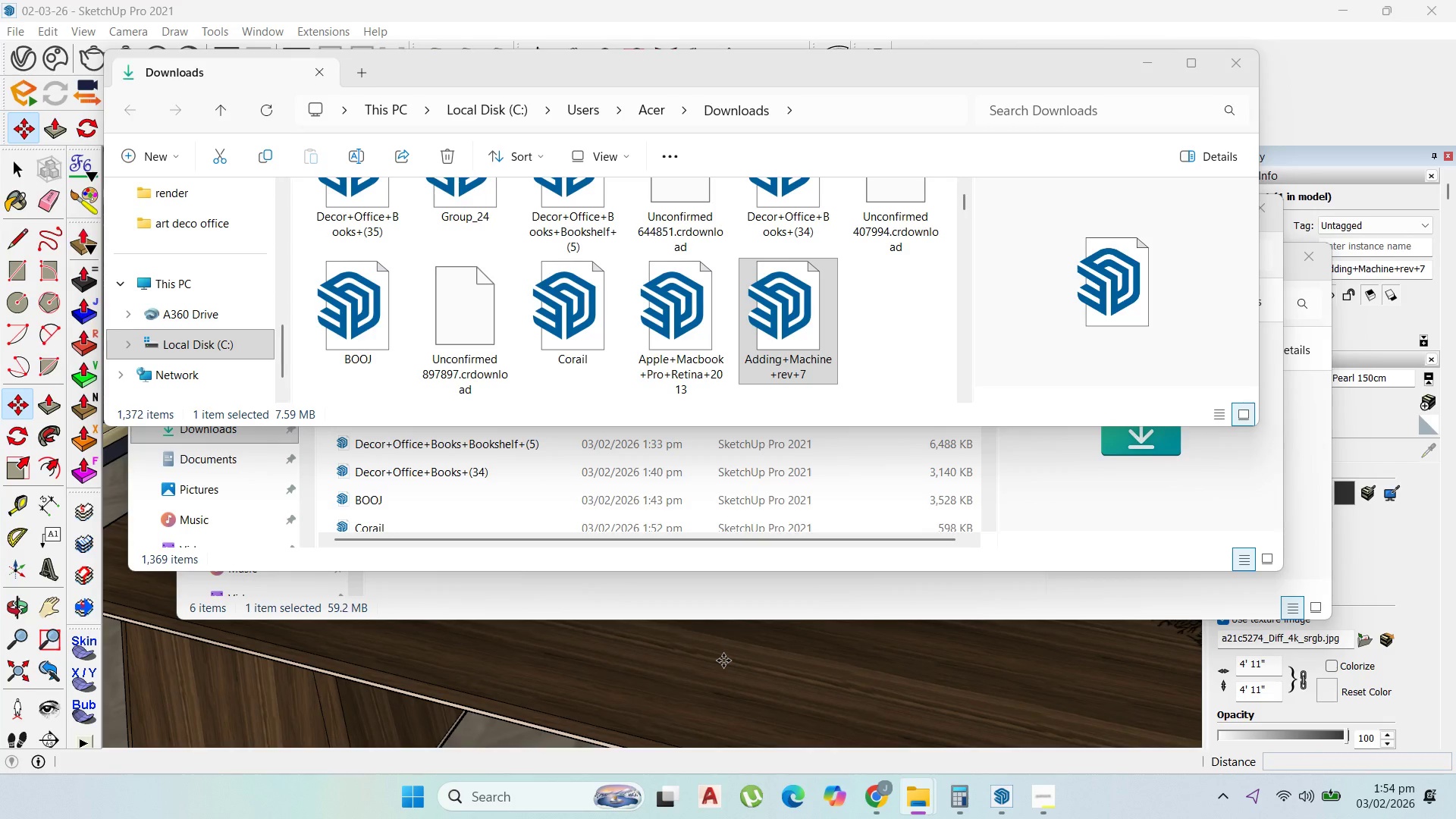 
left_click([1147, 58])
 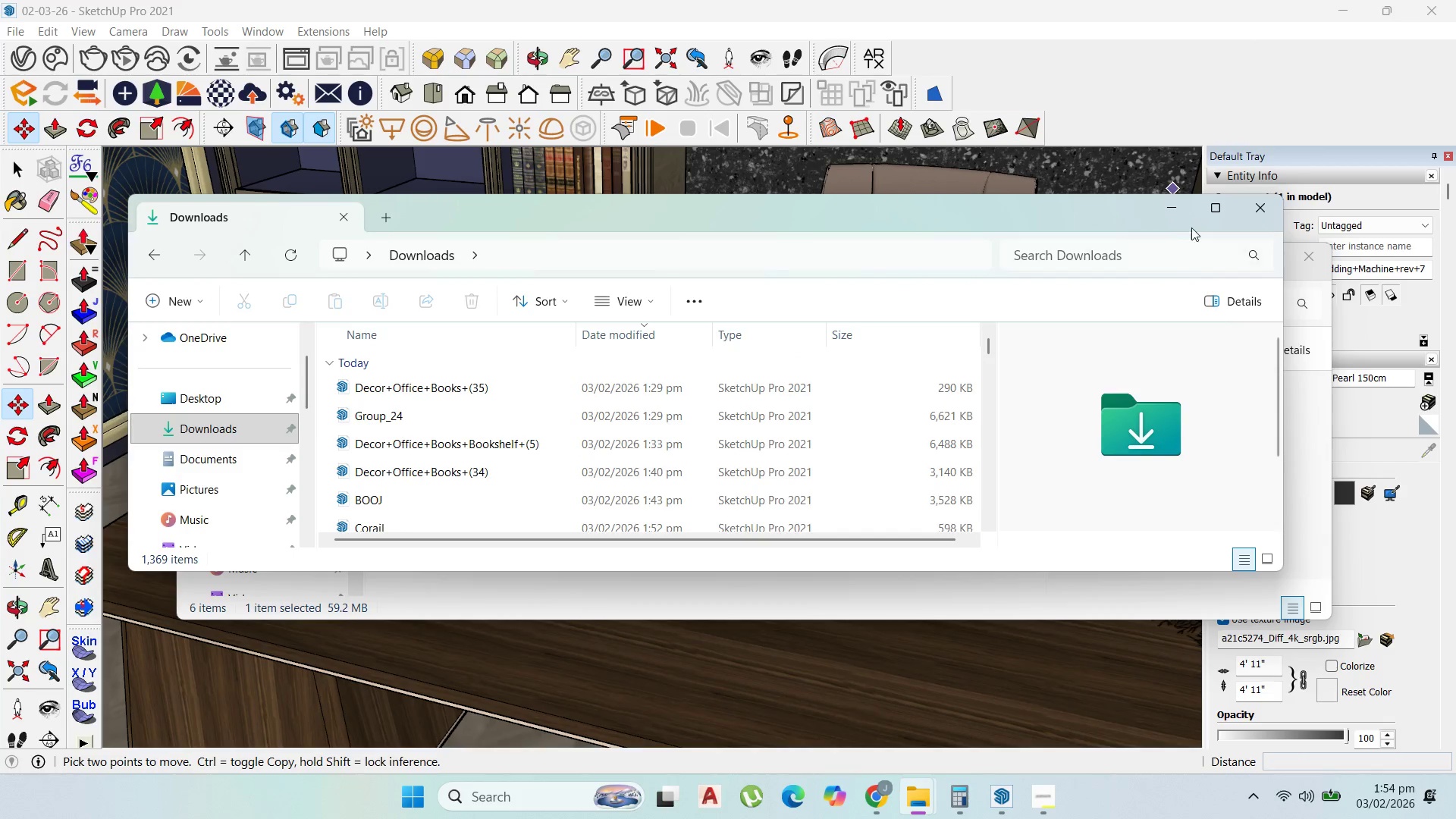 
left_click([1172, 218])
 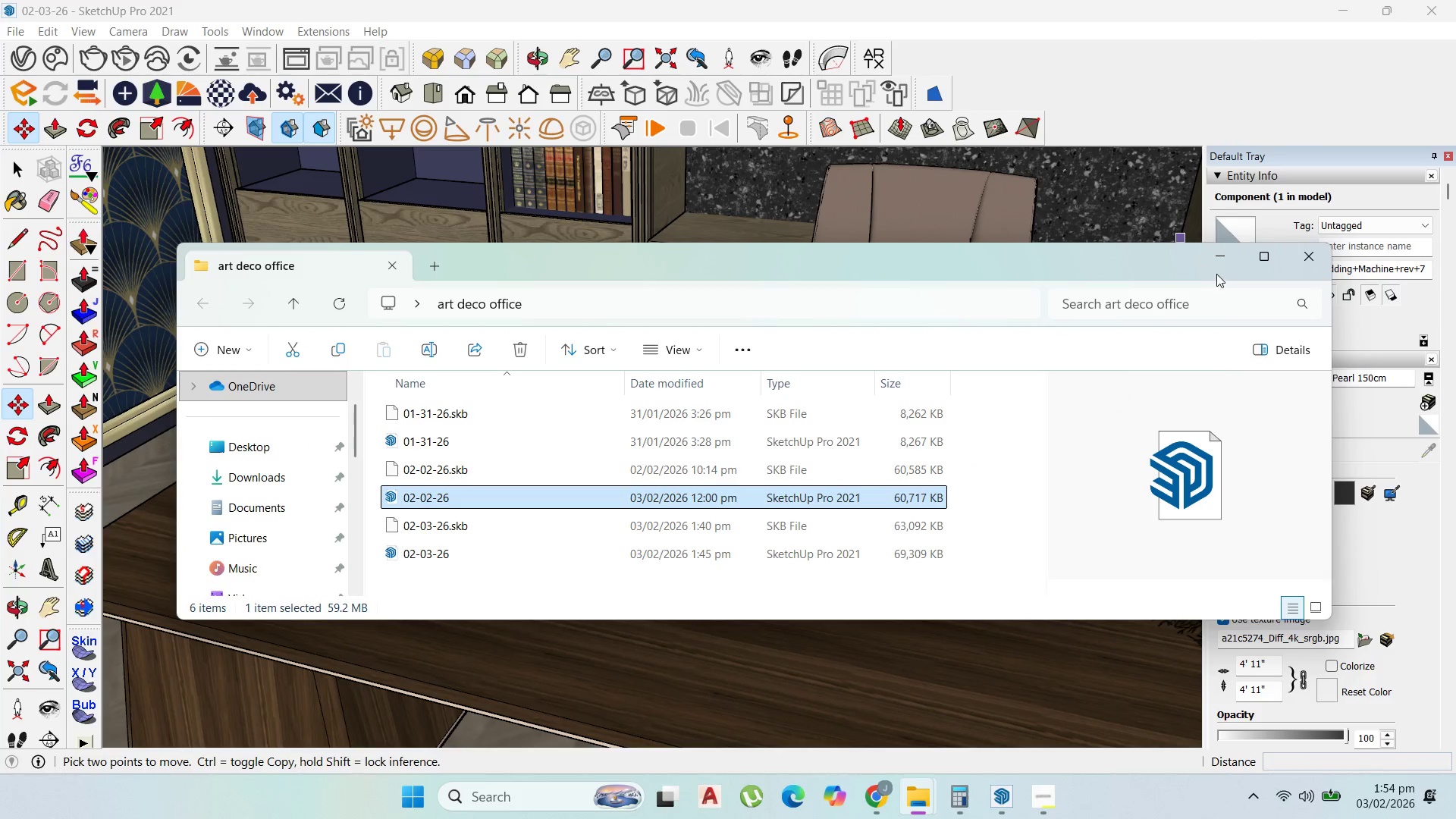 
left_click([1219, 264])
 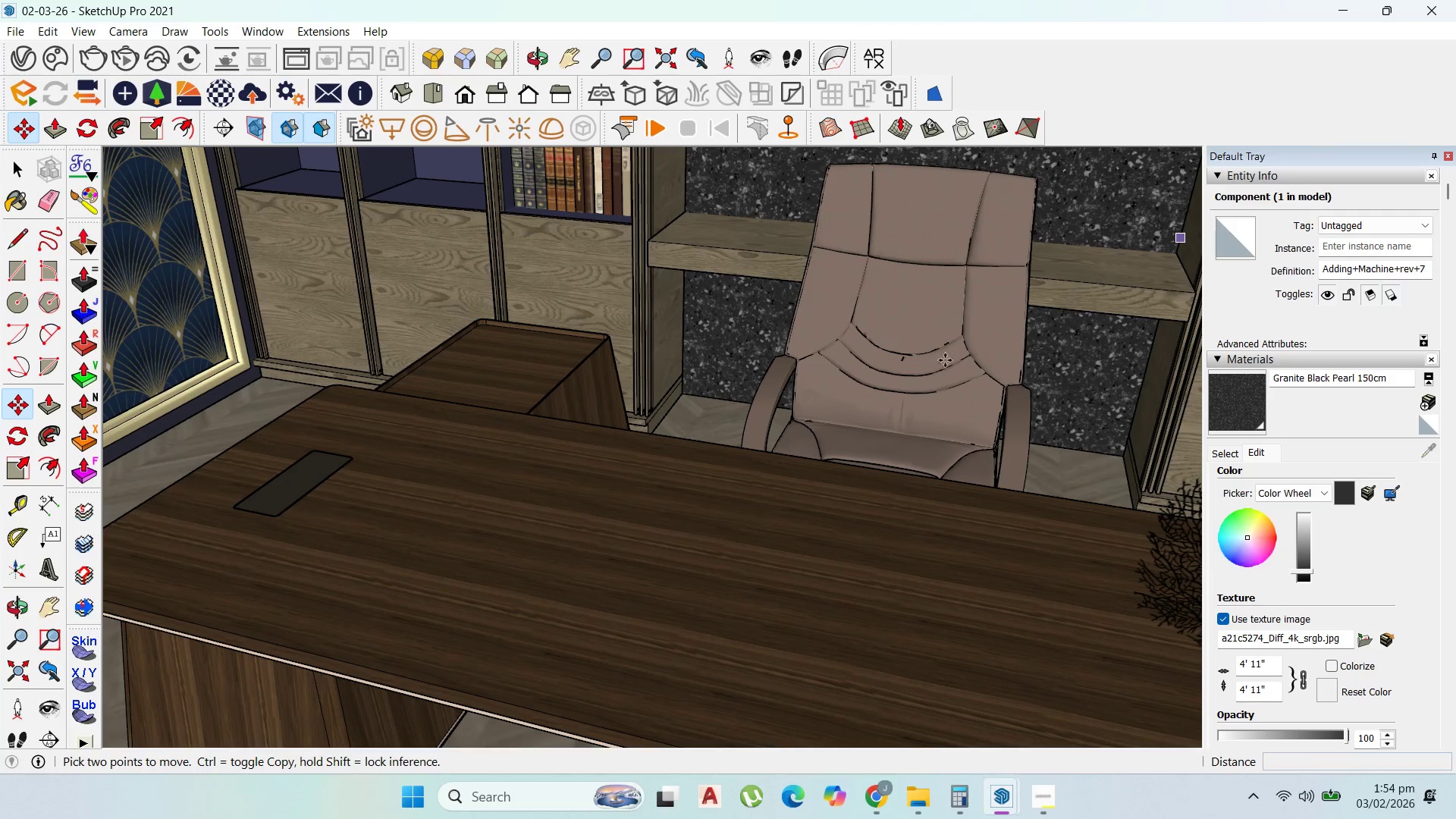 
scroll: coordinate [729, 416], scroll_direction: down, amount: 177.0
 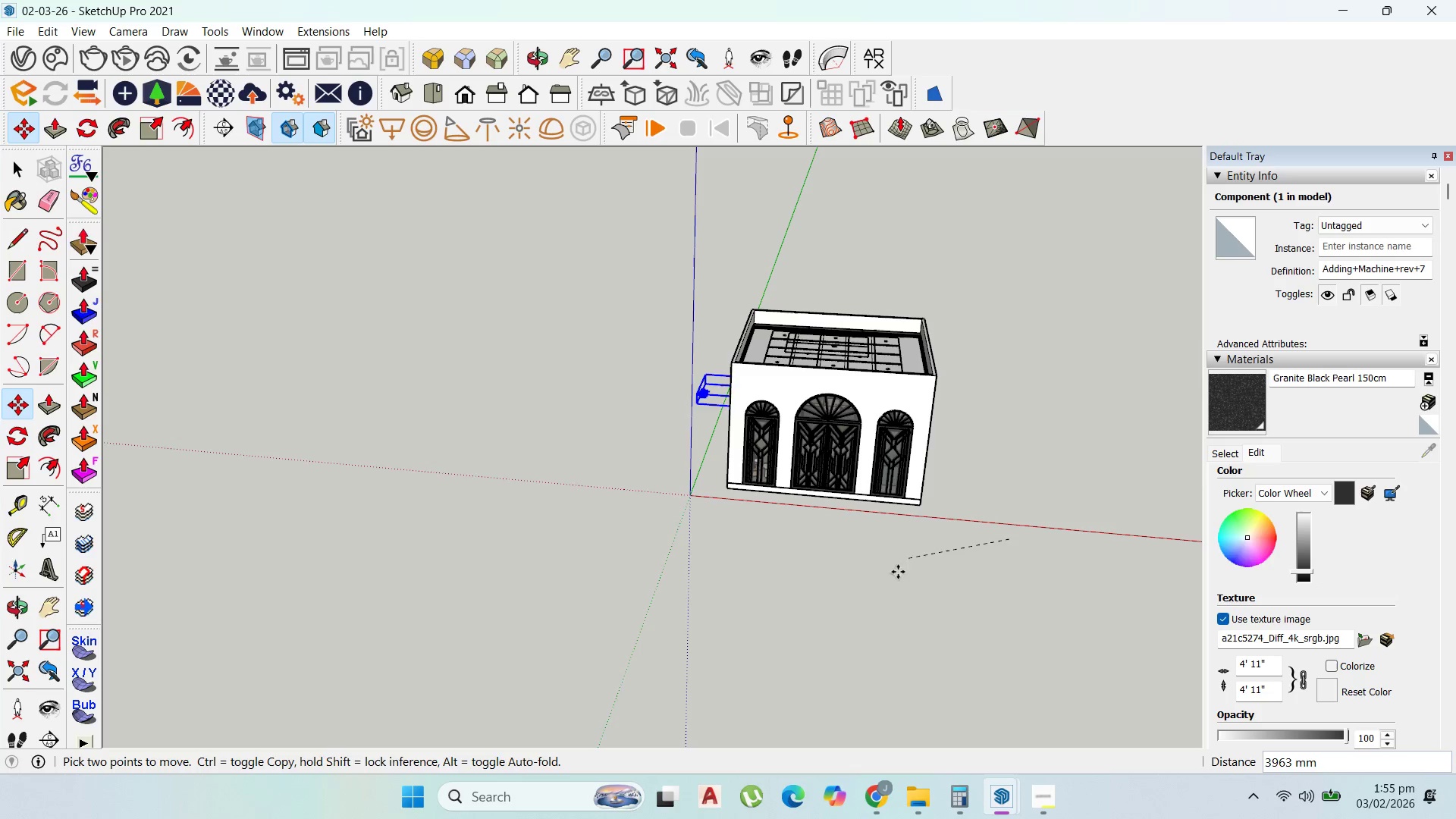 
left_click([890, 579])
 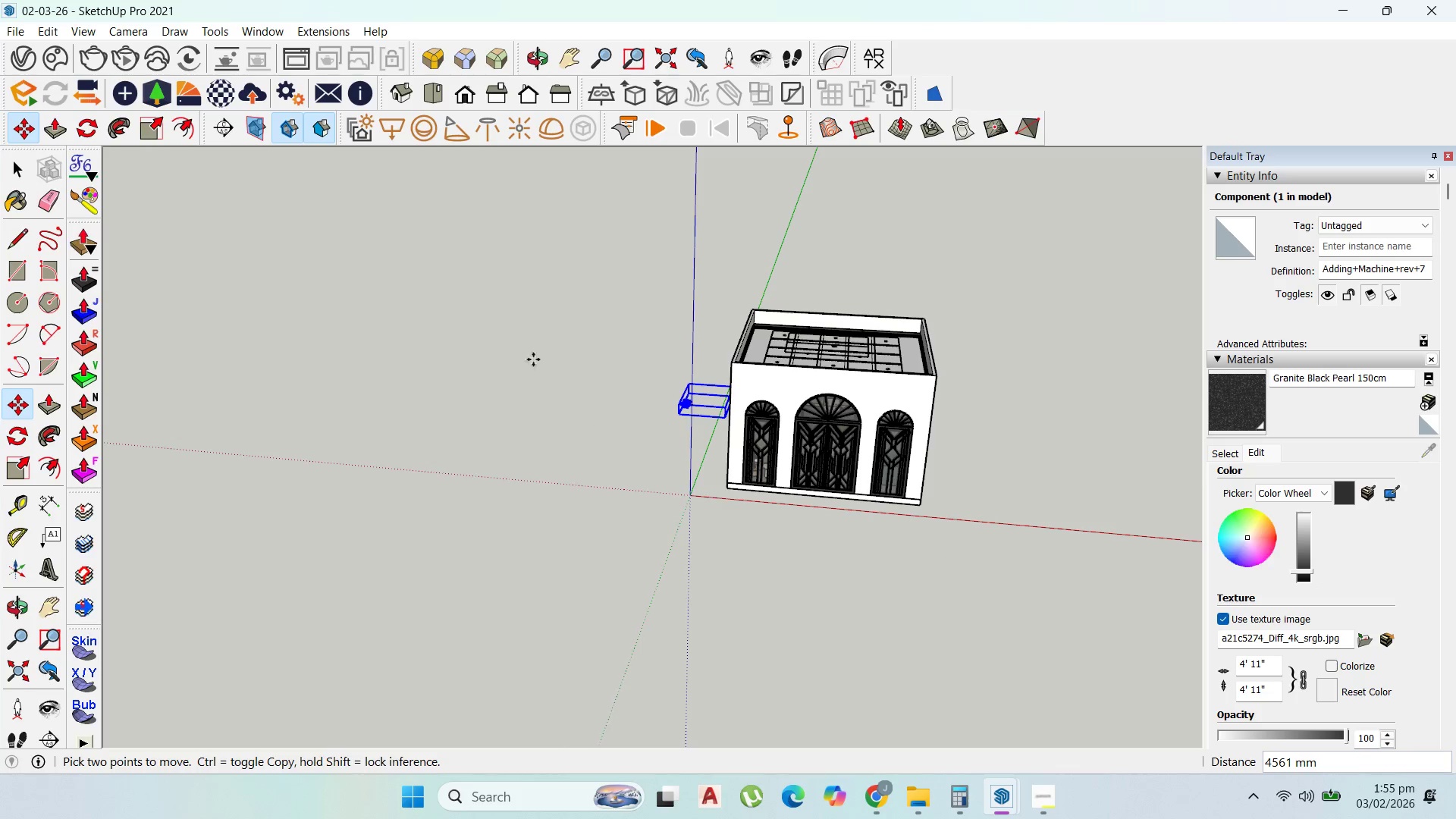 
scroll: coordinate [709, 397], scroll_direction: up, amount: 27.0
 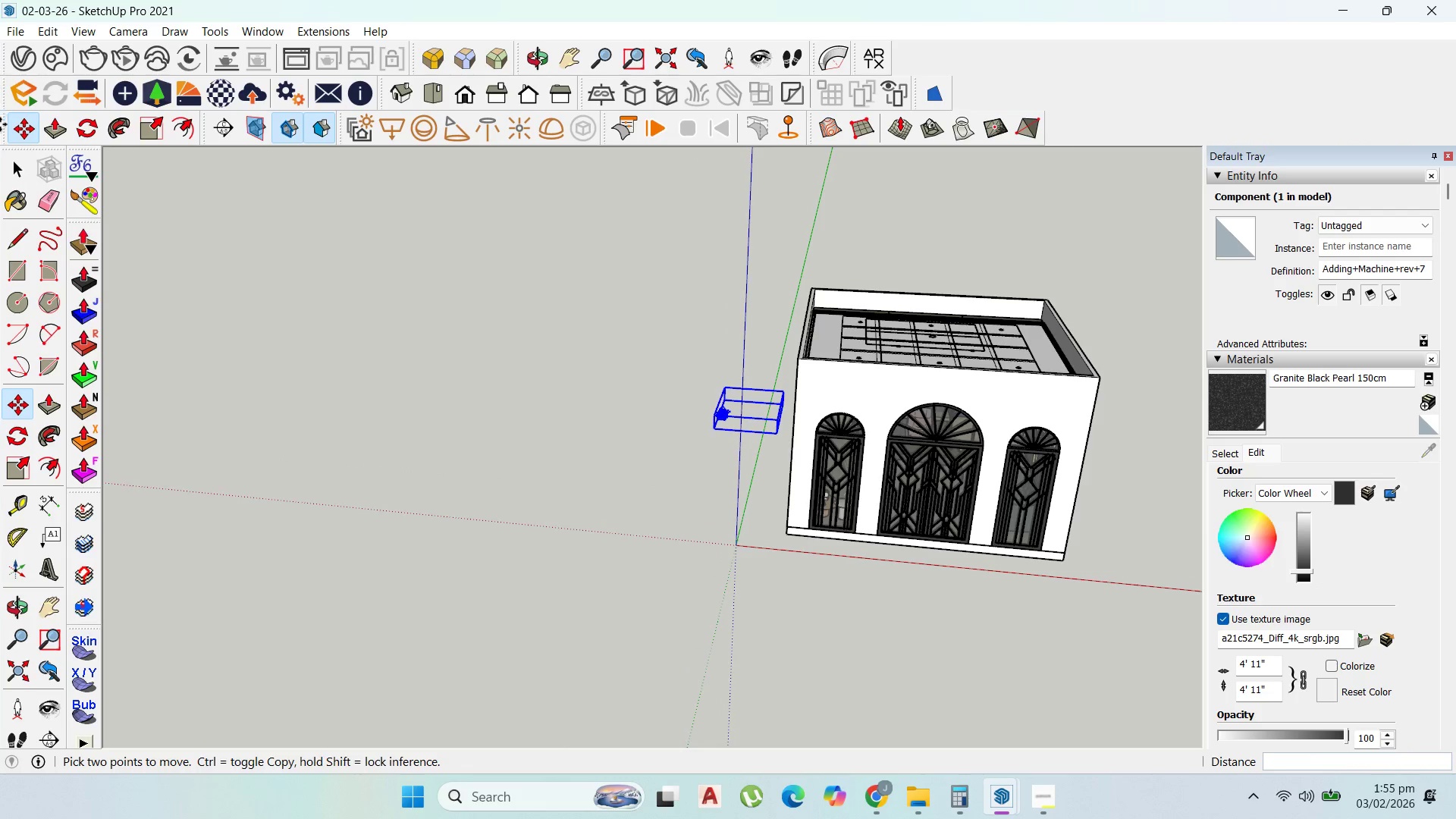 
left_click([15, 168])
 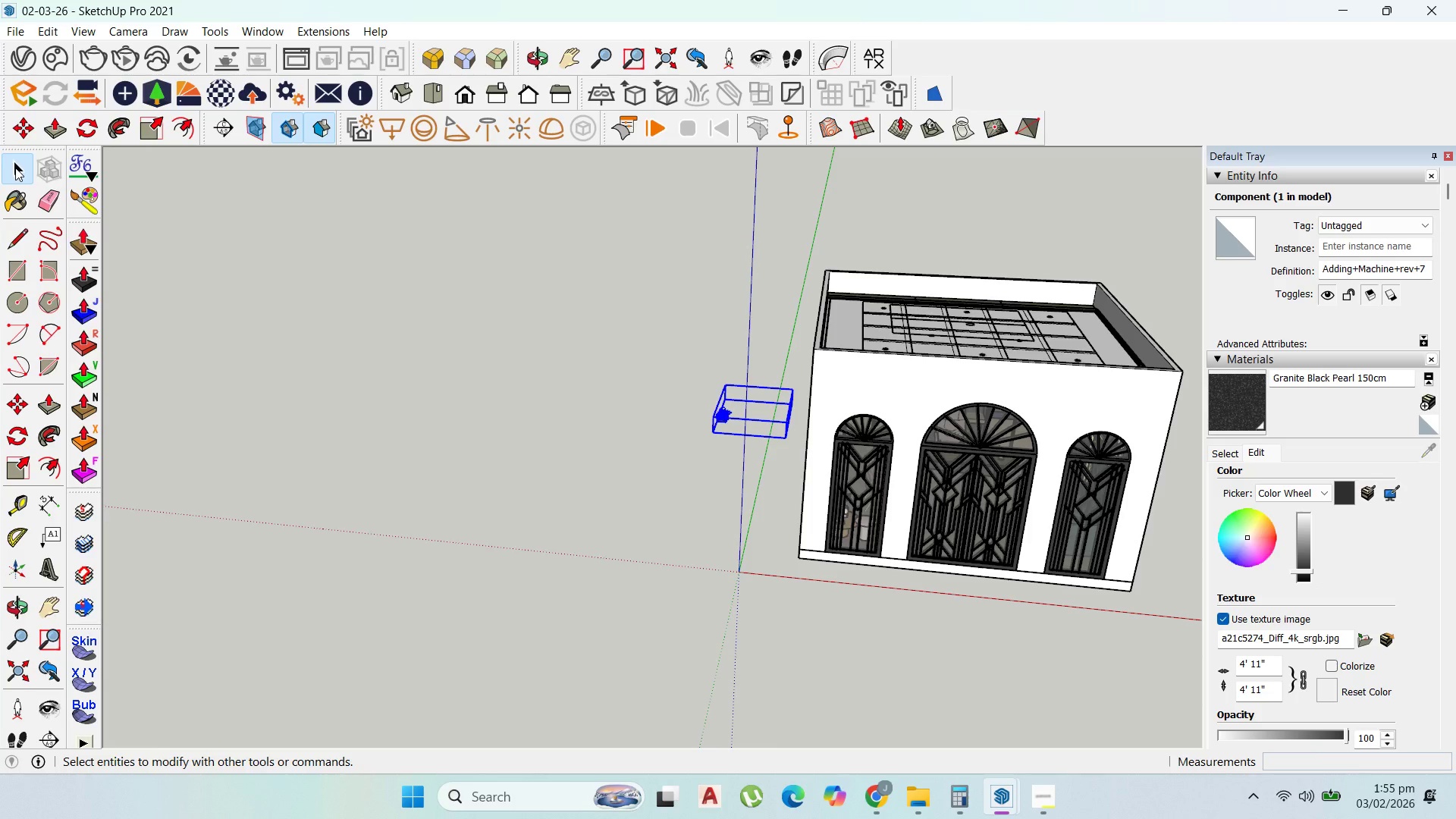 
wait(19.89)
 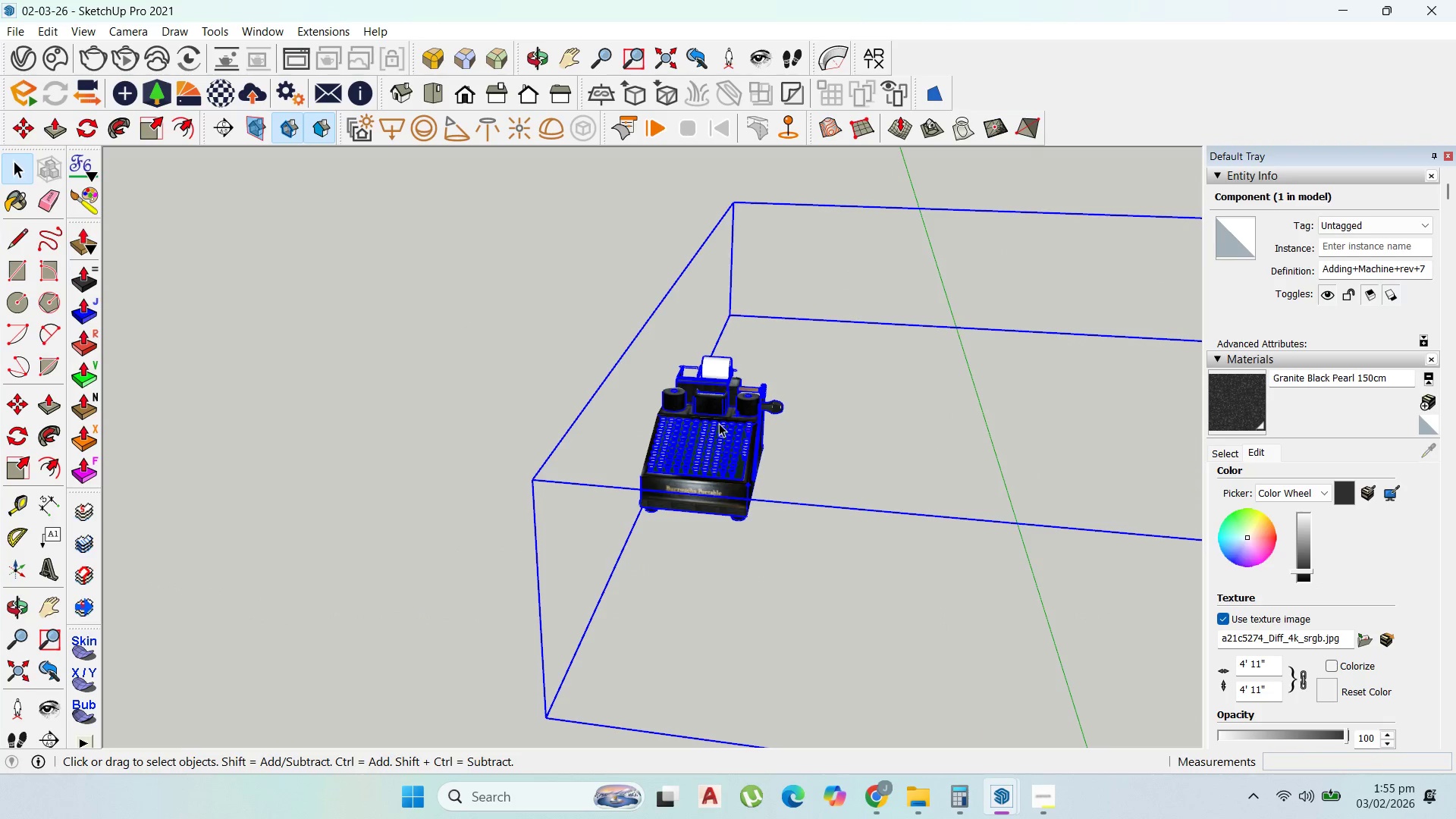 
double_click([719, 423])
 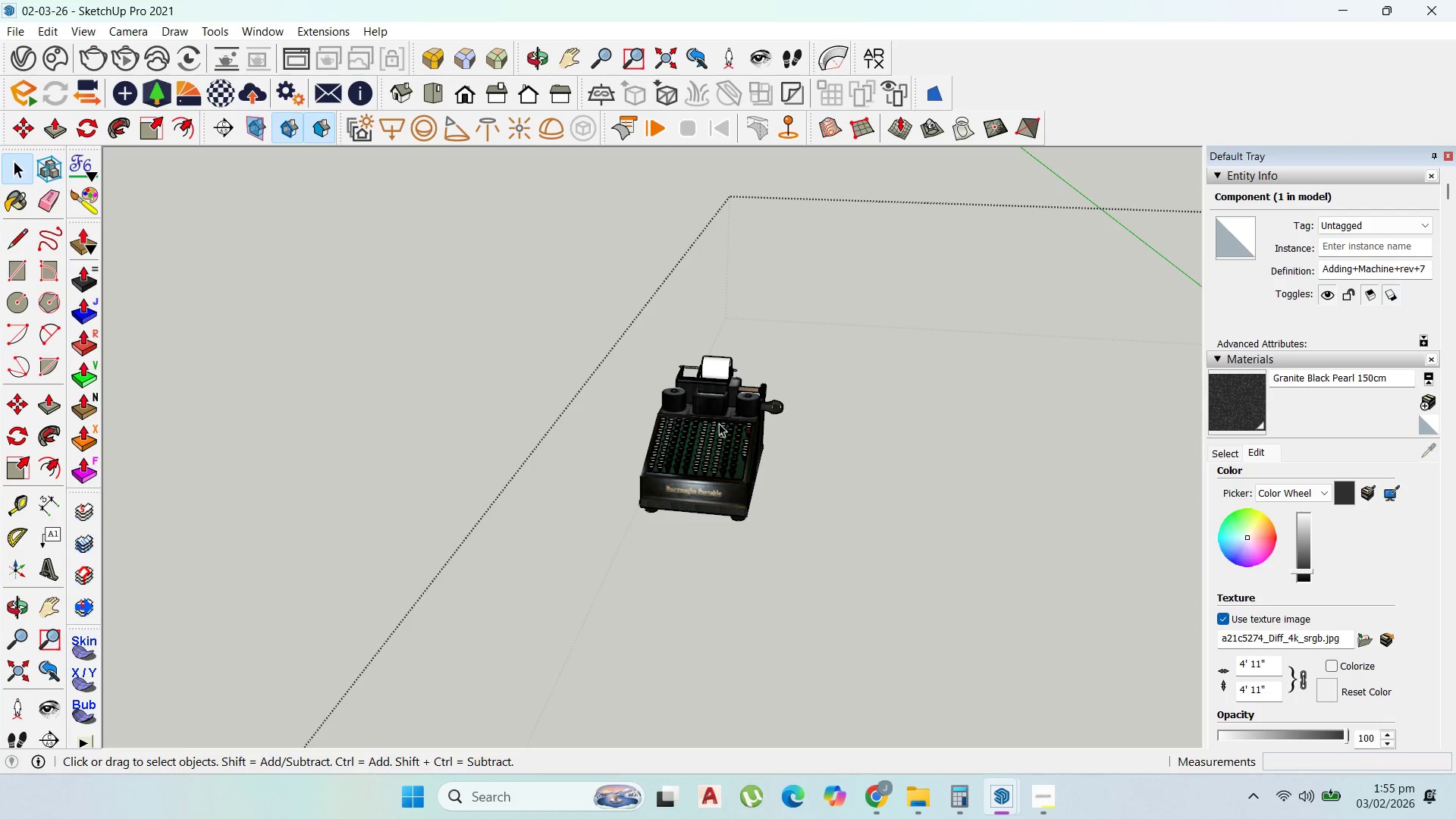 
scroll: coordinate [719, 423], scroll_direction: up, amount: 36.0
 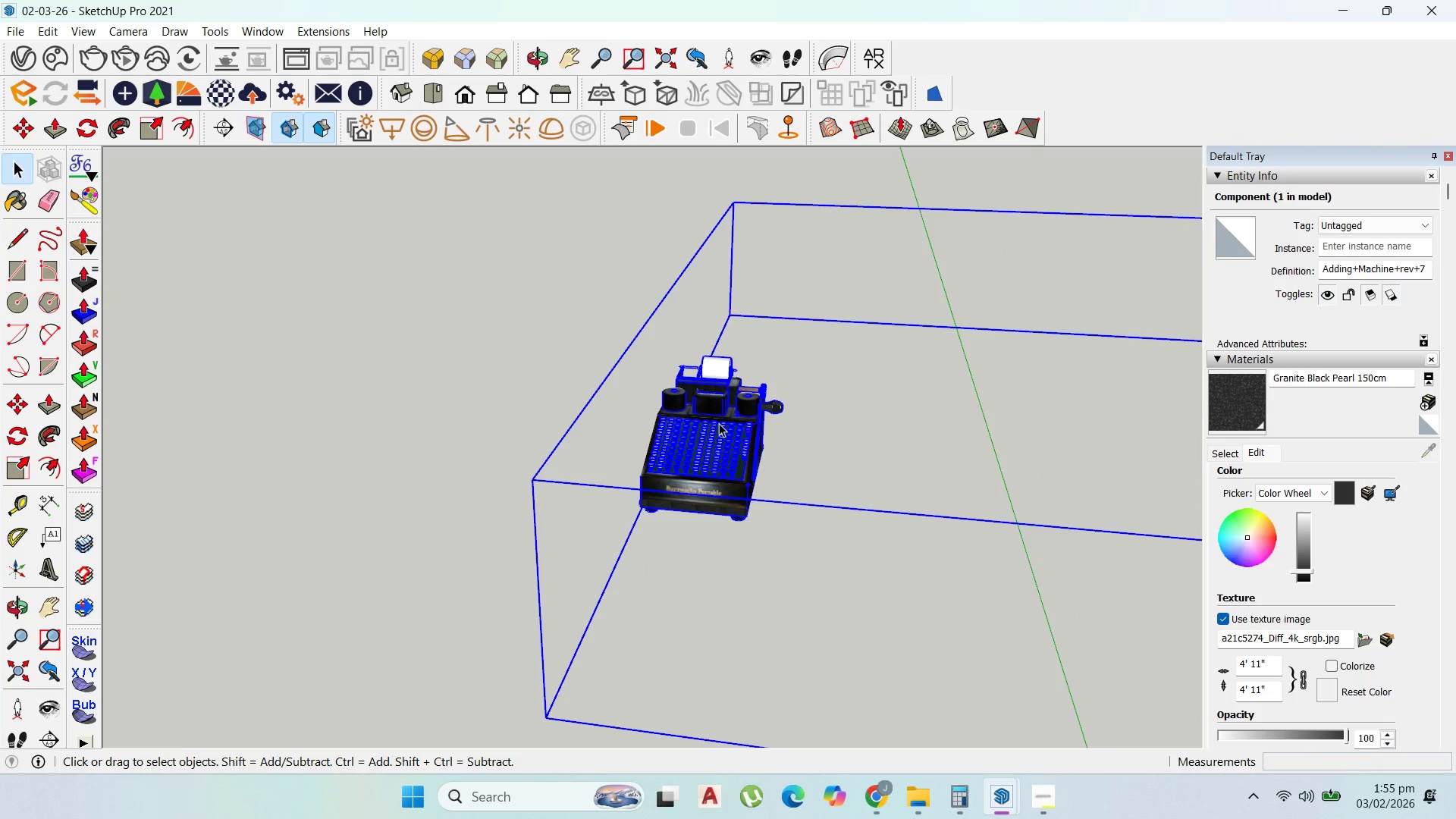 
triple_click([719, 423])
 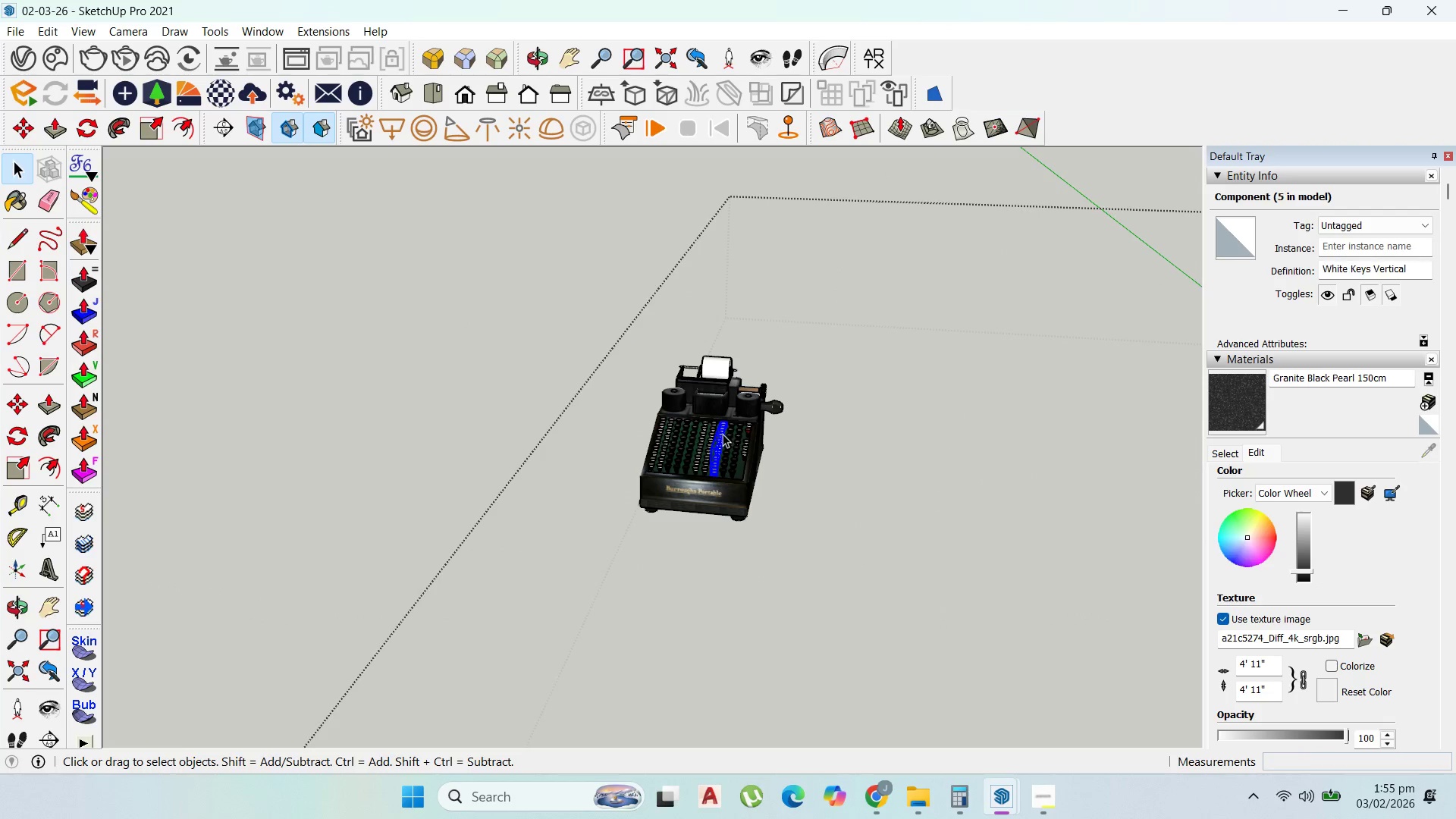 
scroll: coordinate [738, 453], scroll_direction: up, amount: 5.0
 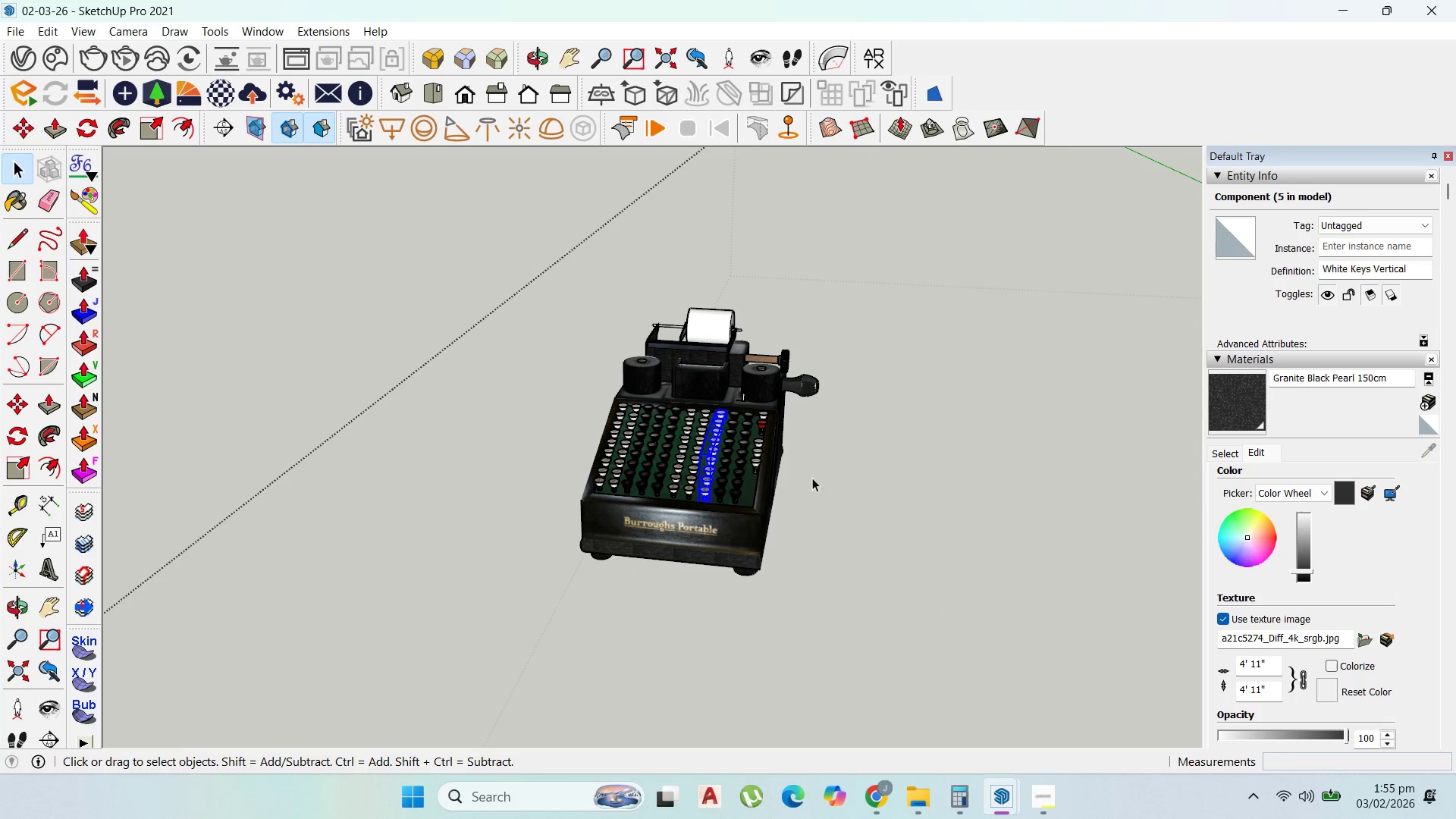 
left_click_drag(start_coordinate=[855, 647], to_coordinate=[626, 312])
 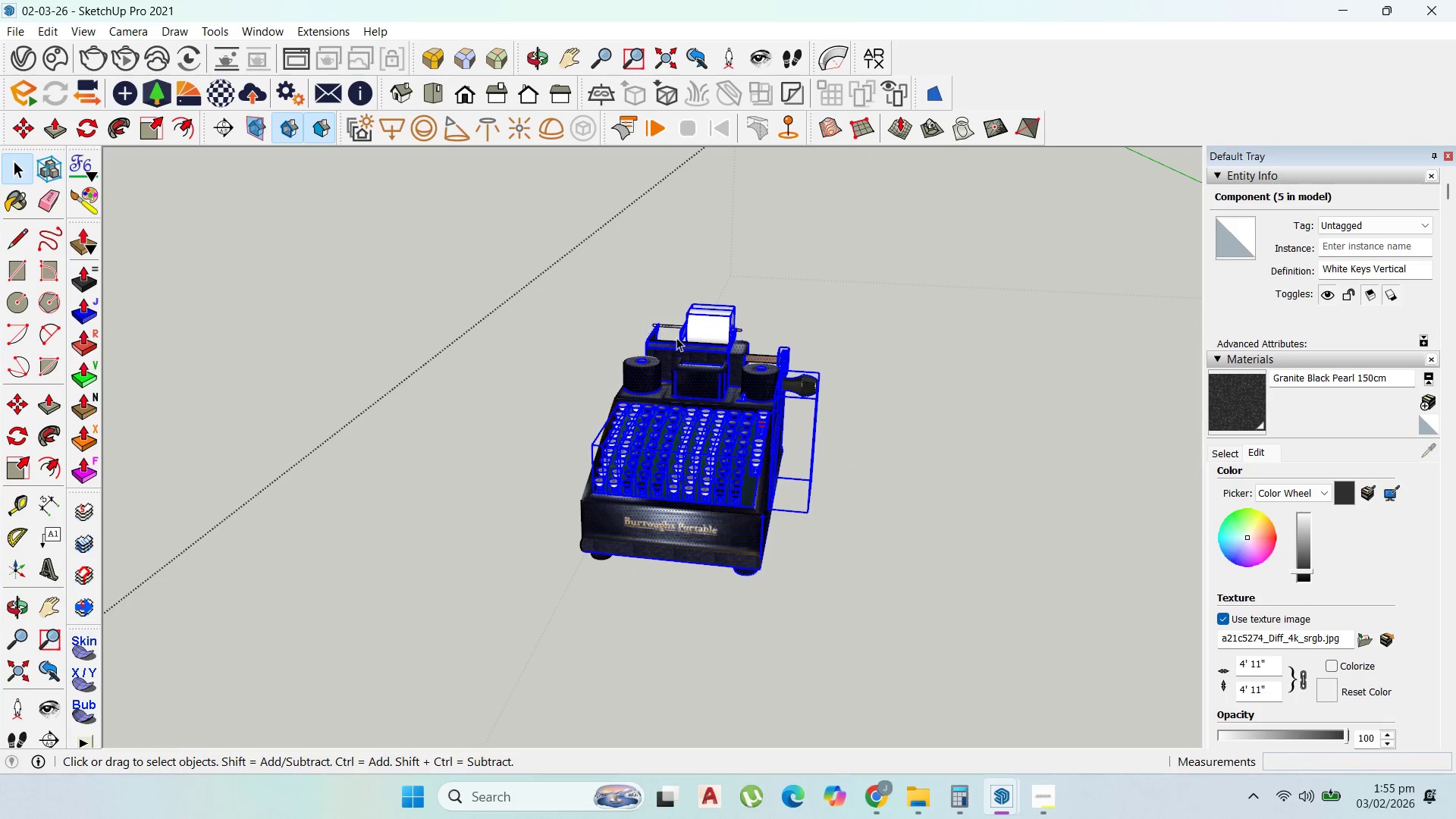 
left_click([842, 522])
 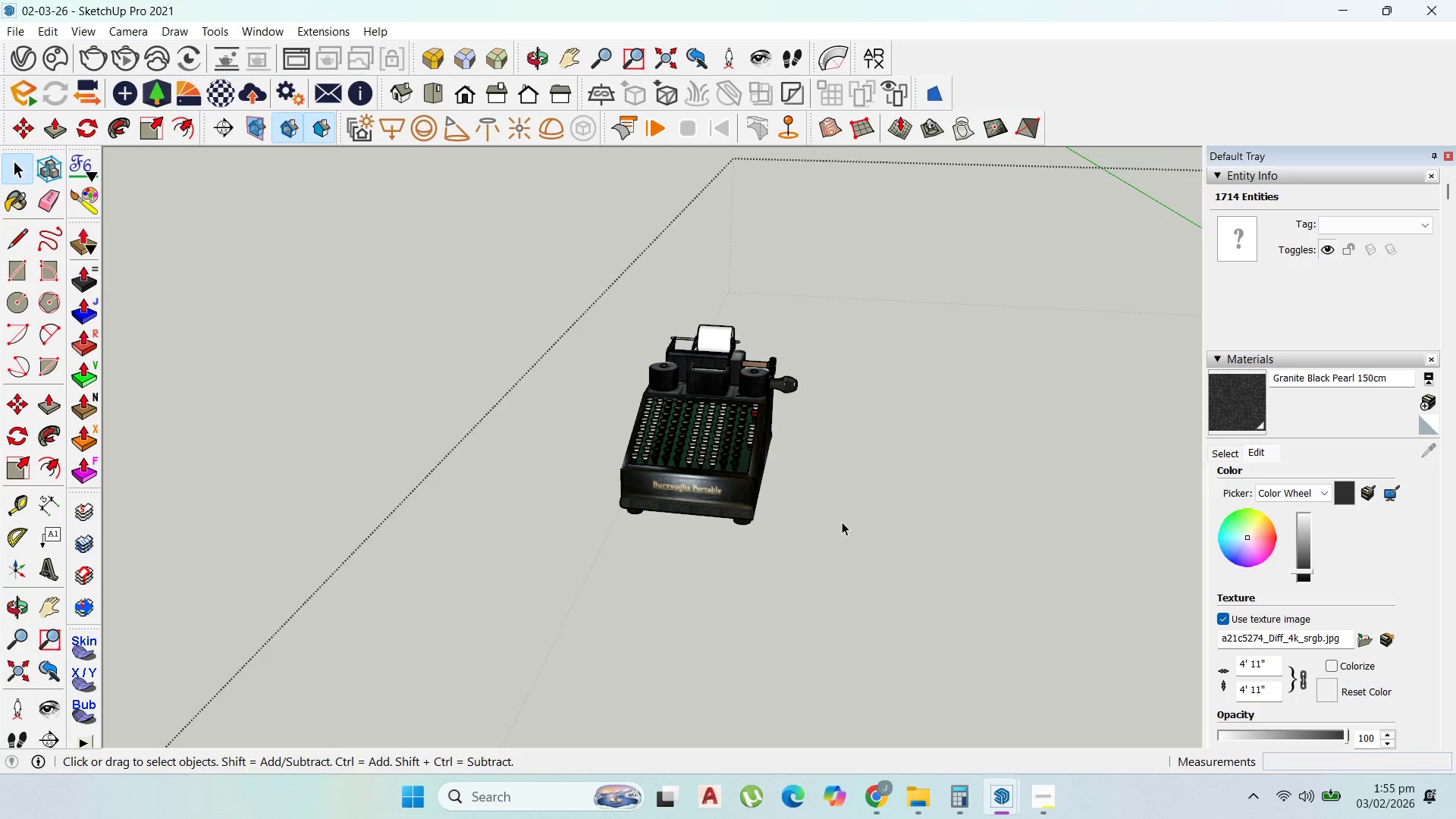 
scroll: coordinate [755, 413], scroll_direction: down, amount: 4.0
 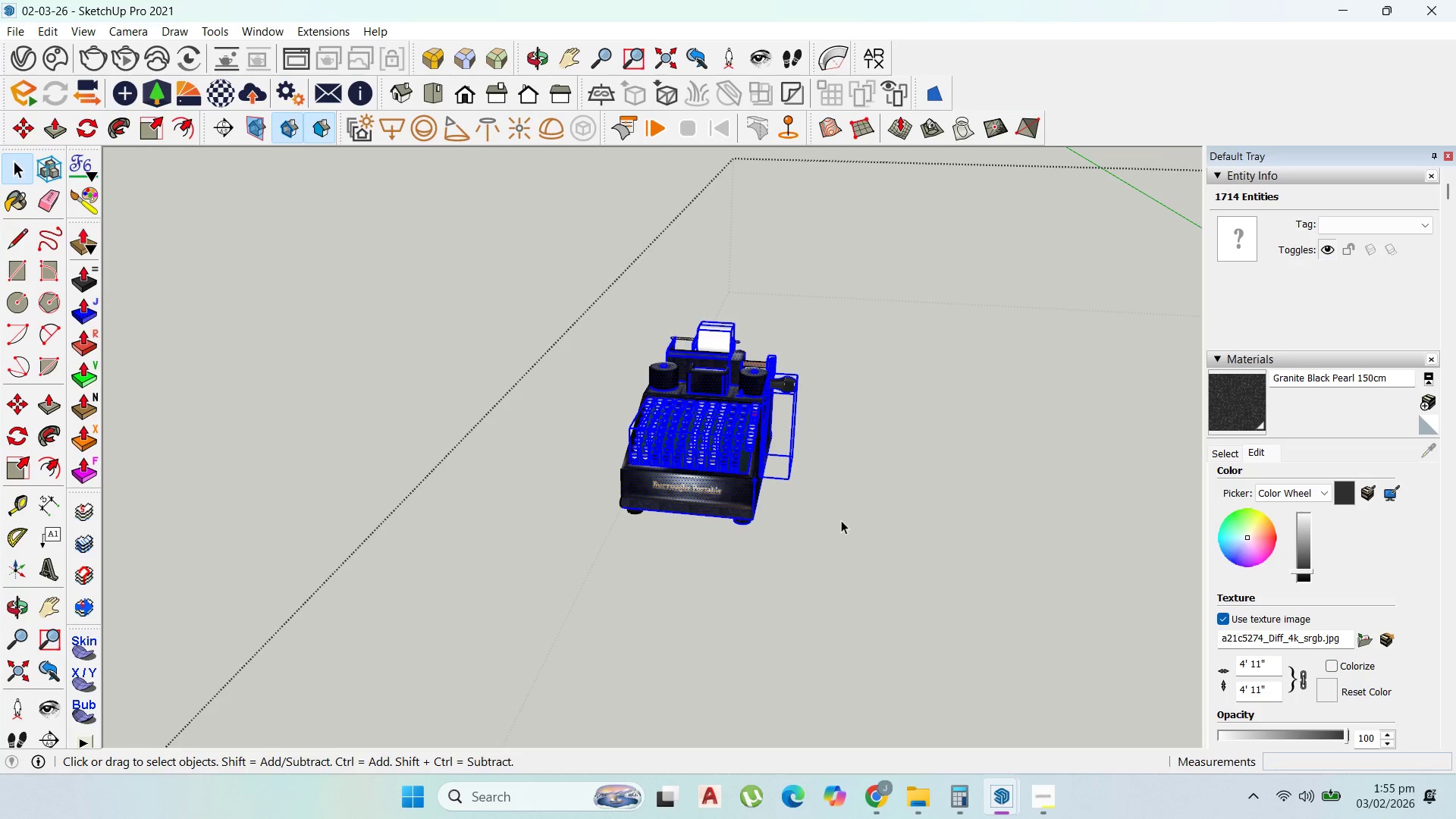 
double_click([842, 522])
 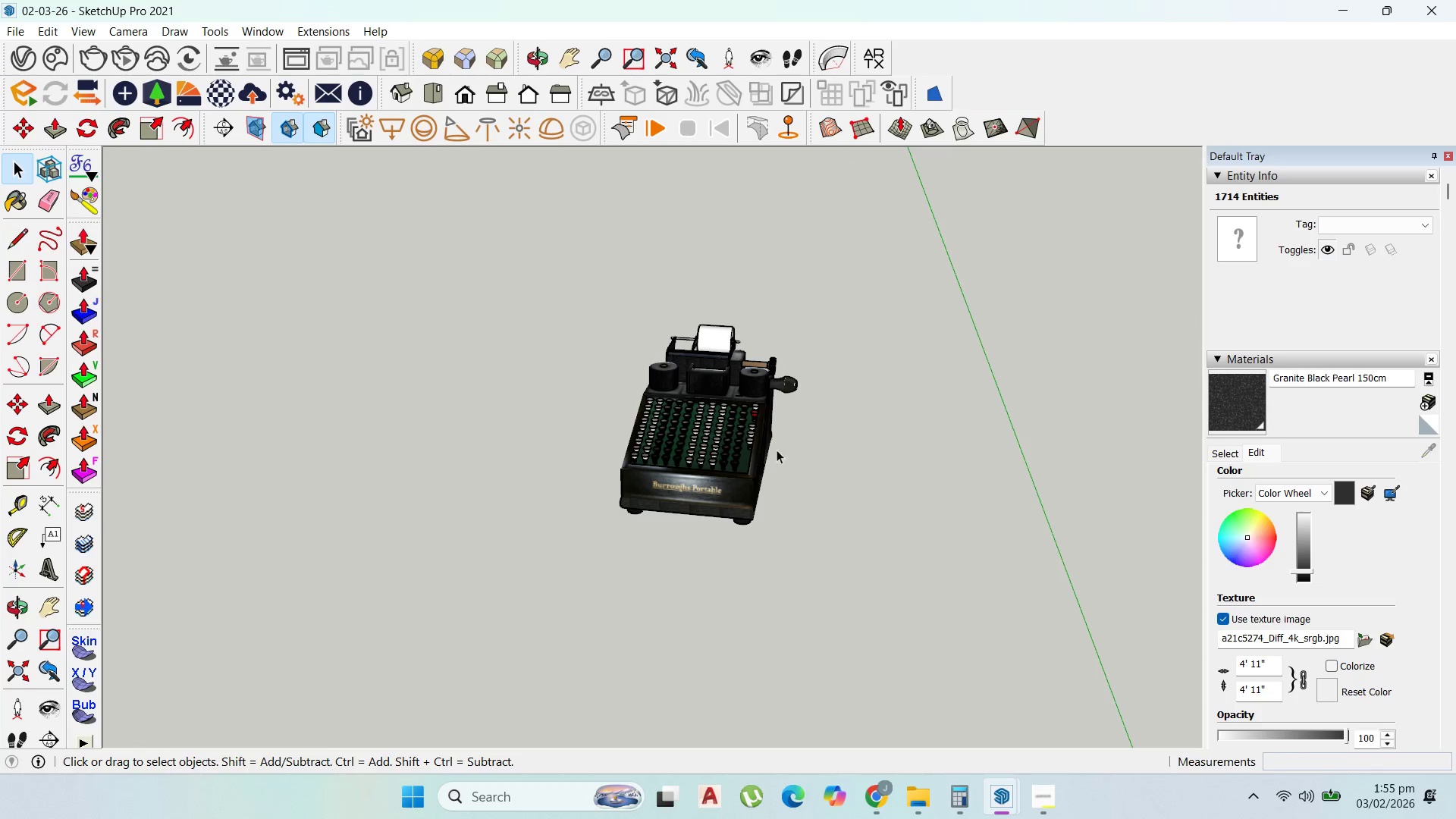 
left_click([739, 428])
 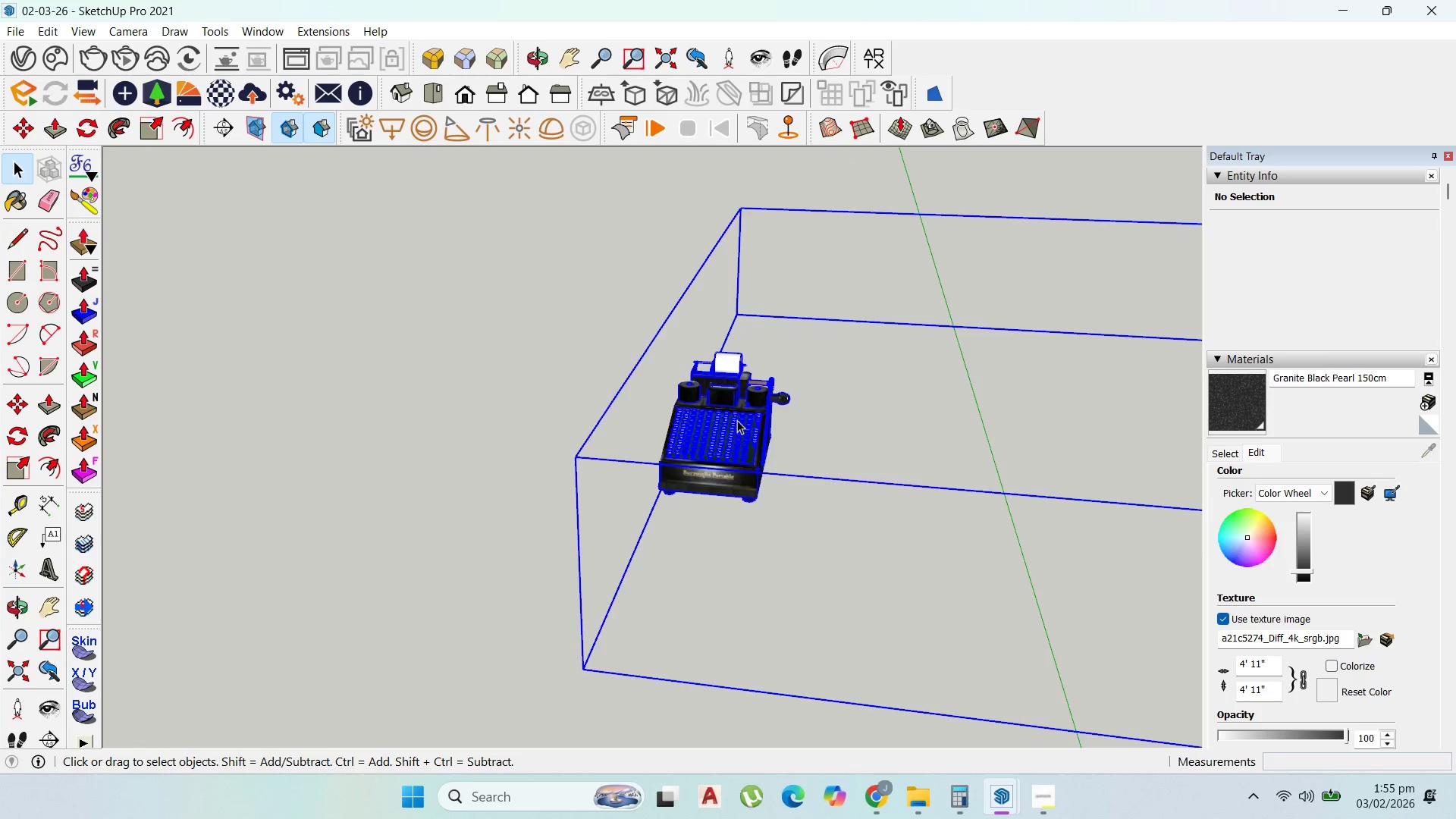 
scroll: coordinate [767, 439], scroll_direction: down, amount: 3.0
 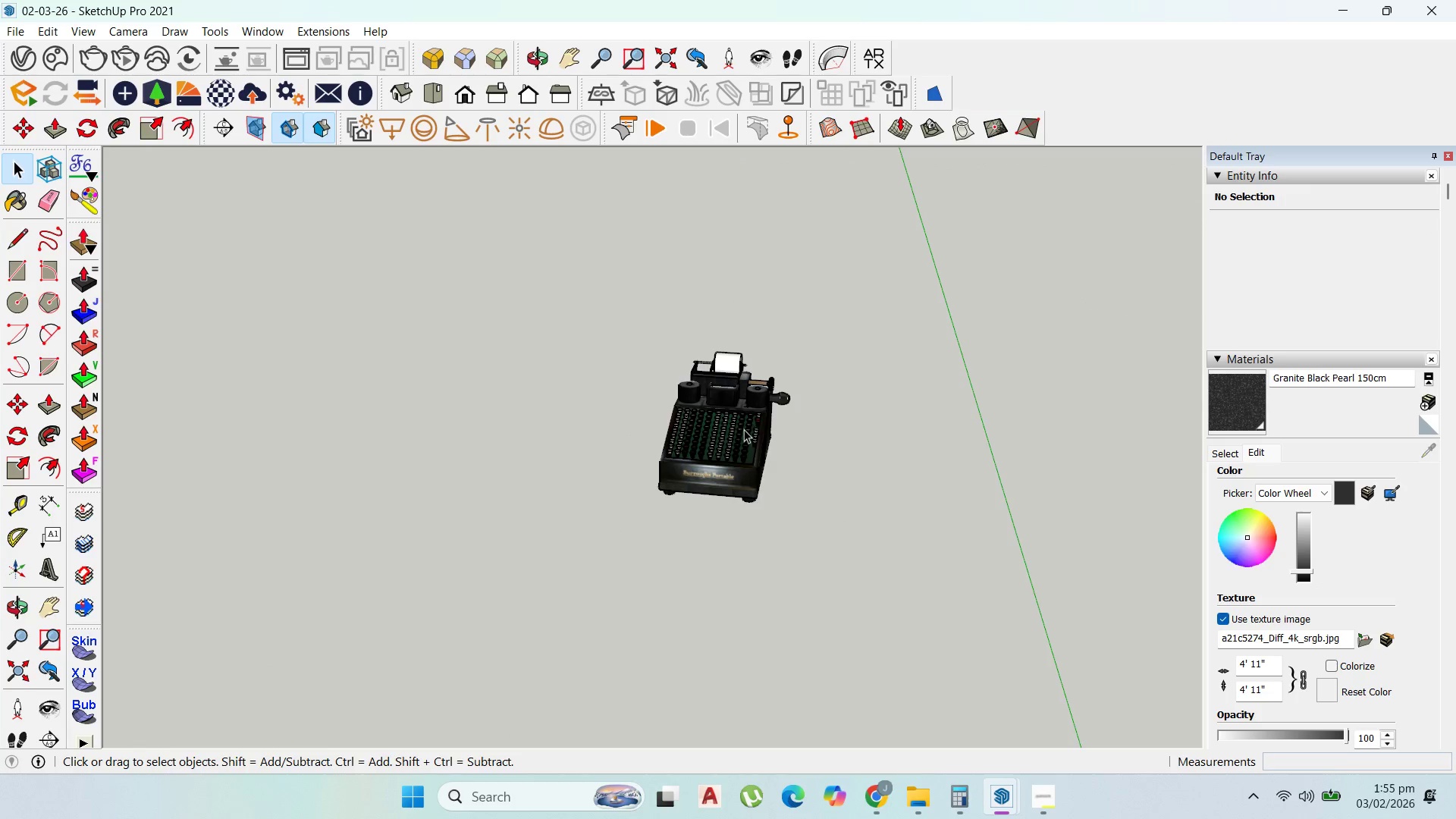 
double_click([736, 413])
 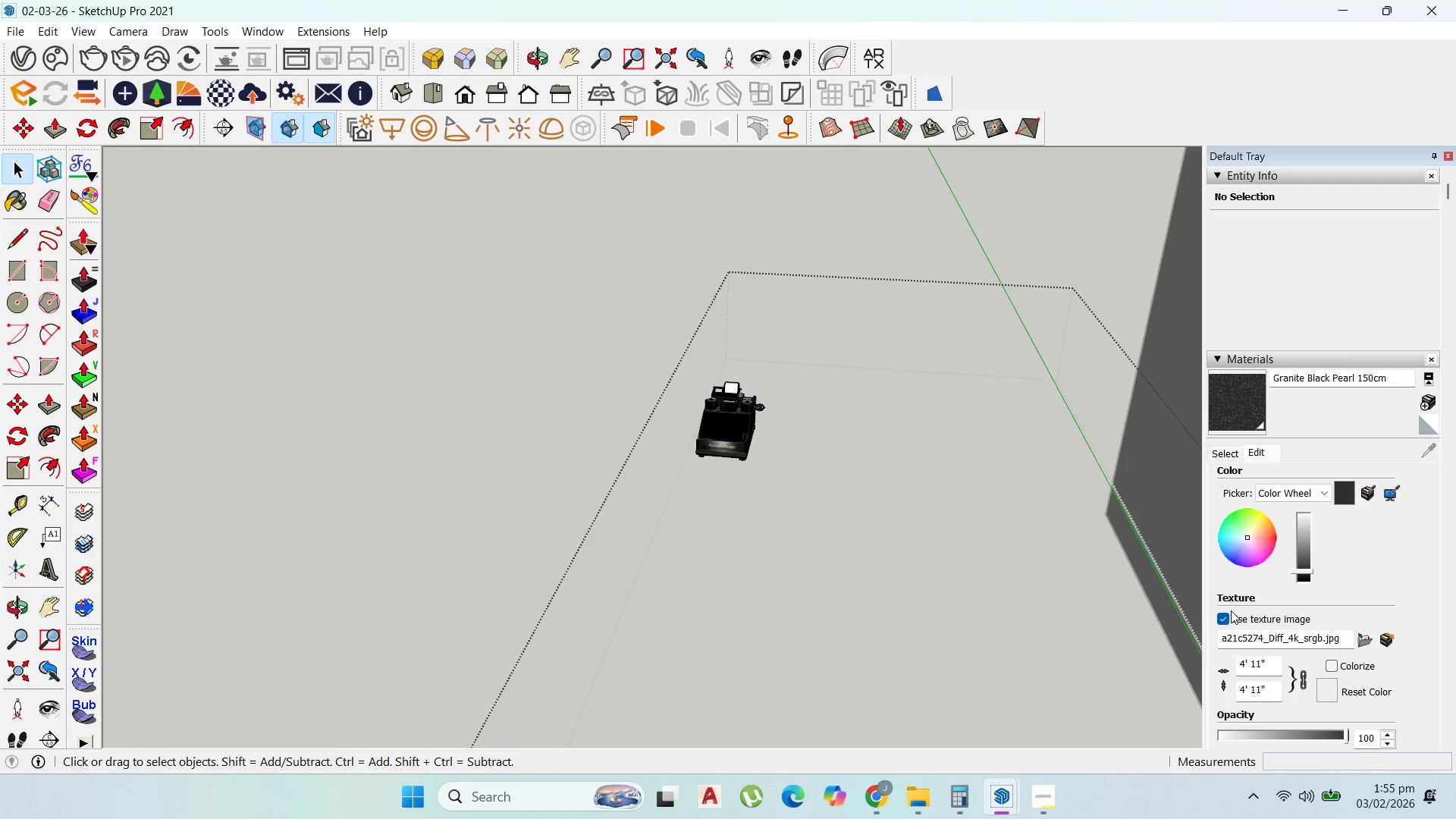 
scroll: coordinate [736, 413], scroll_direction: down, amount: 9.0
 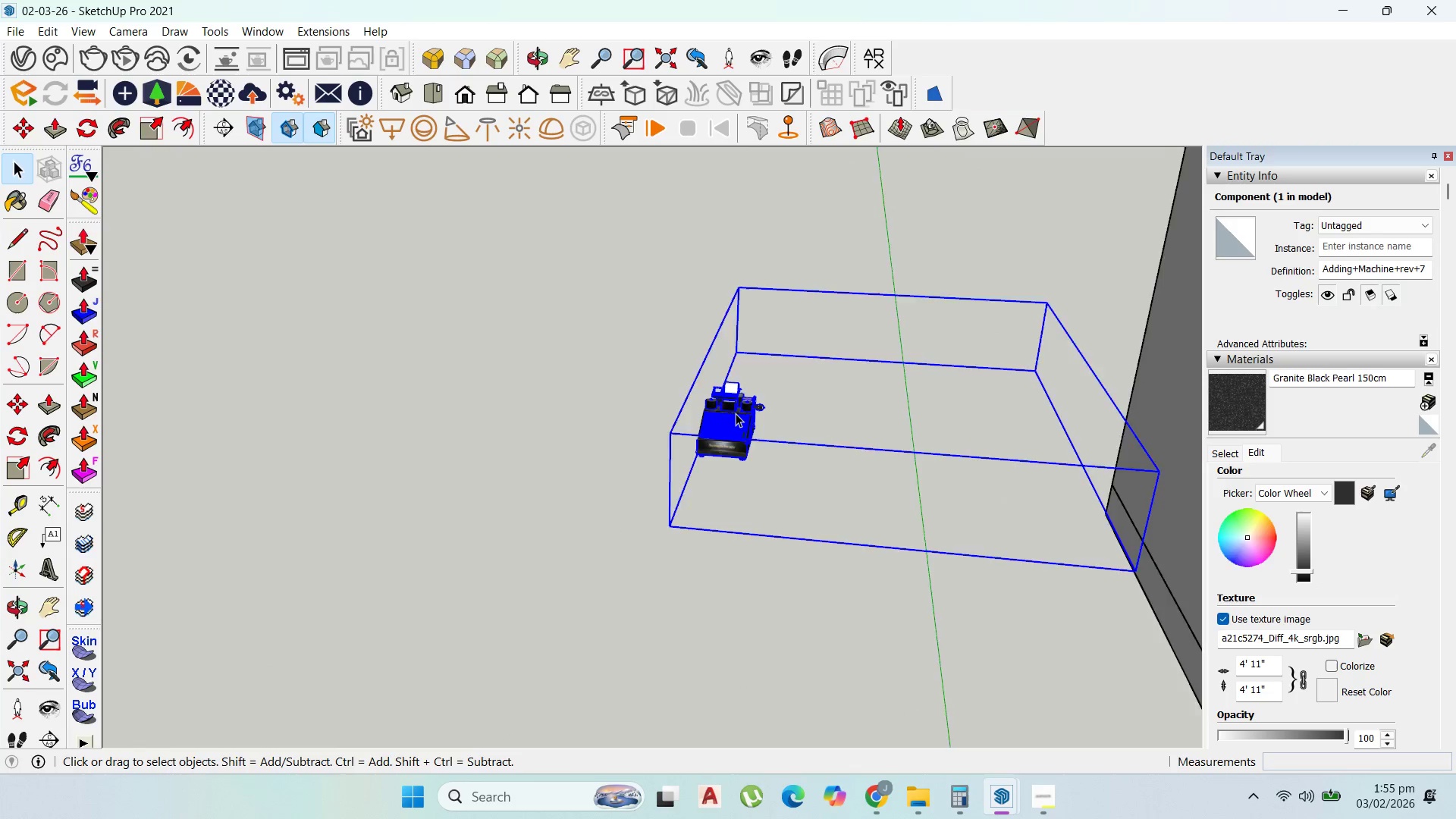 
left_click_drag(start_coordinate=[1202, 601], to_coordinate=[982, 297])
 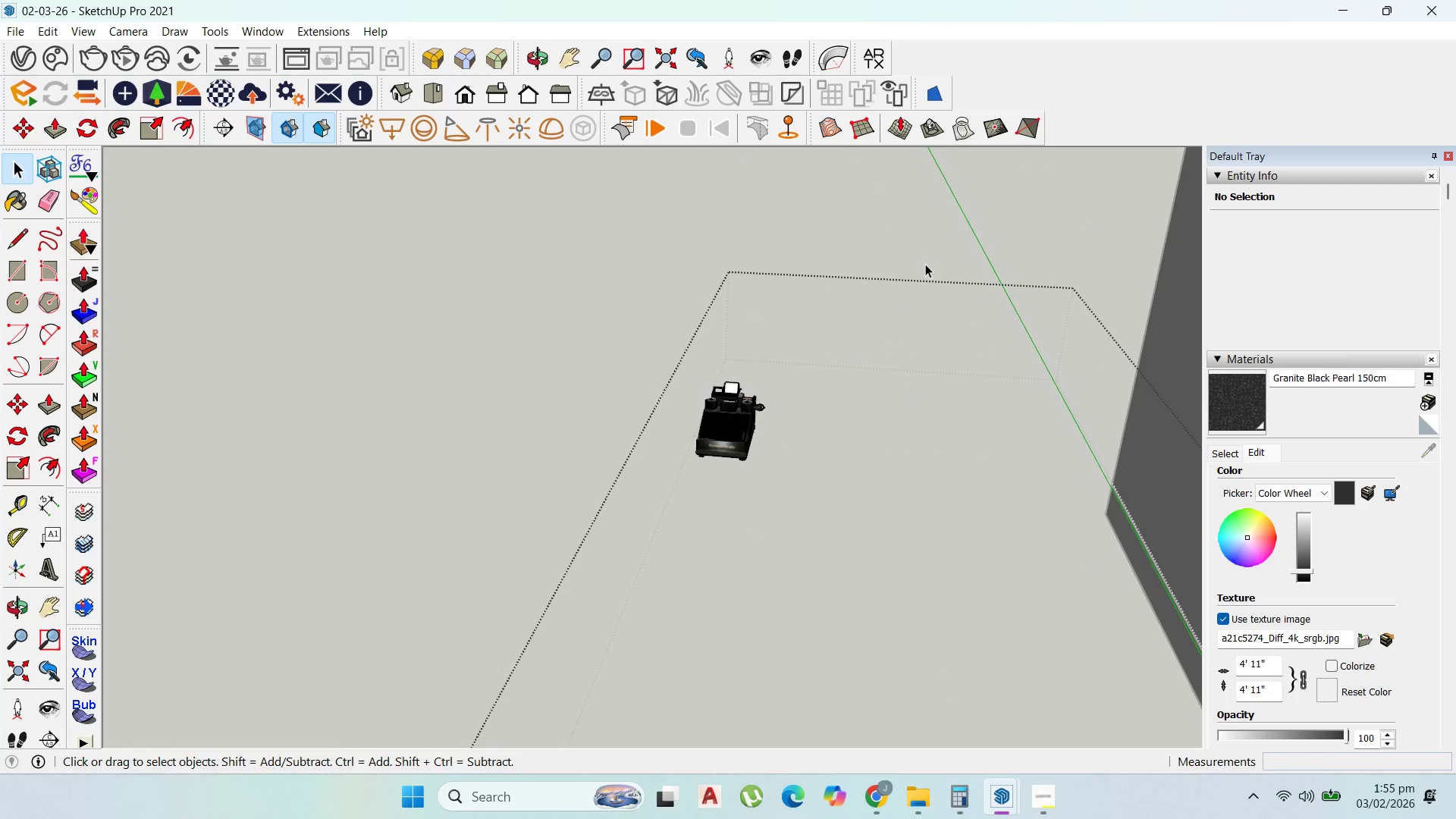 
left_click_drag(start_coordinate=[925, 264], to_coordinate=[1090, 527])
 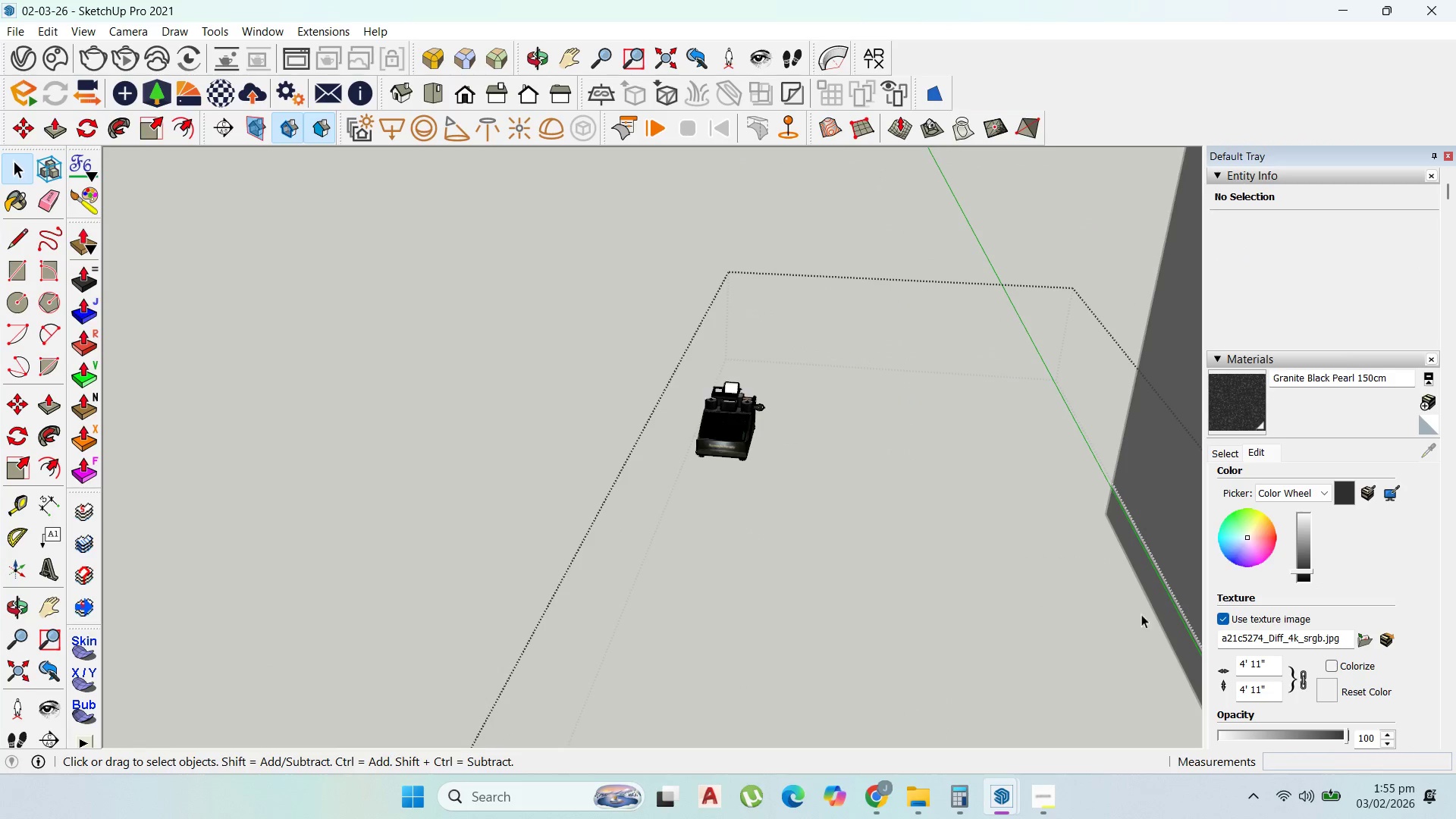 
left_click_drag(start_coordinate=[1145, 617], to_coordinate=[976, 257])
 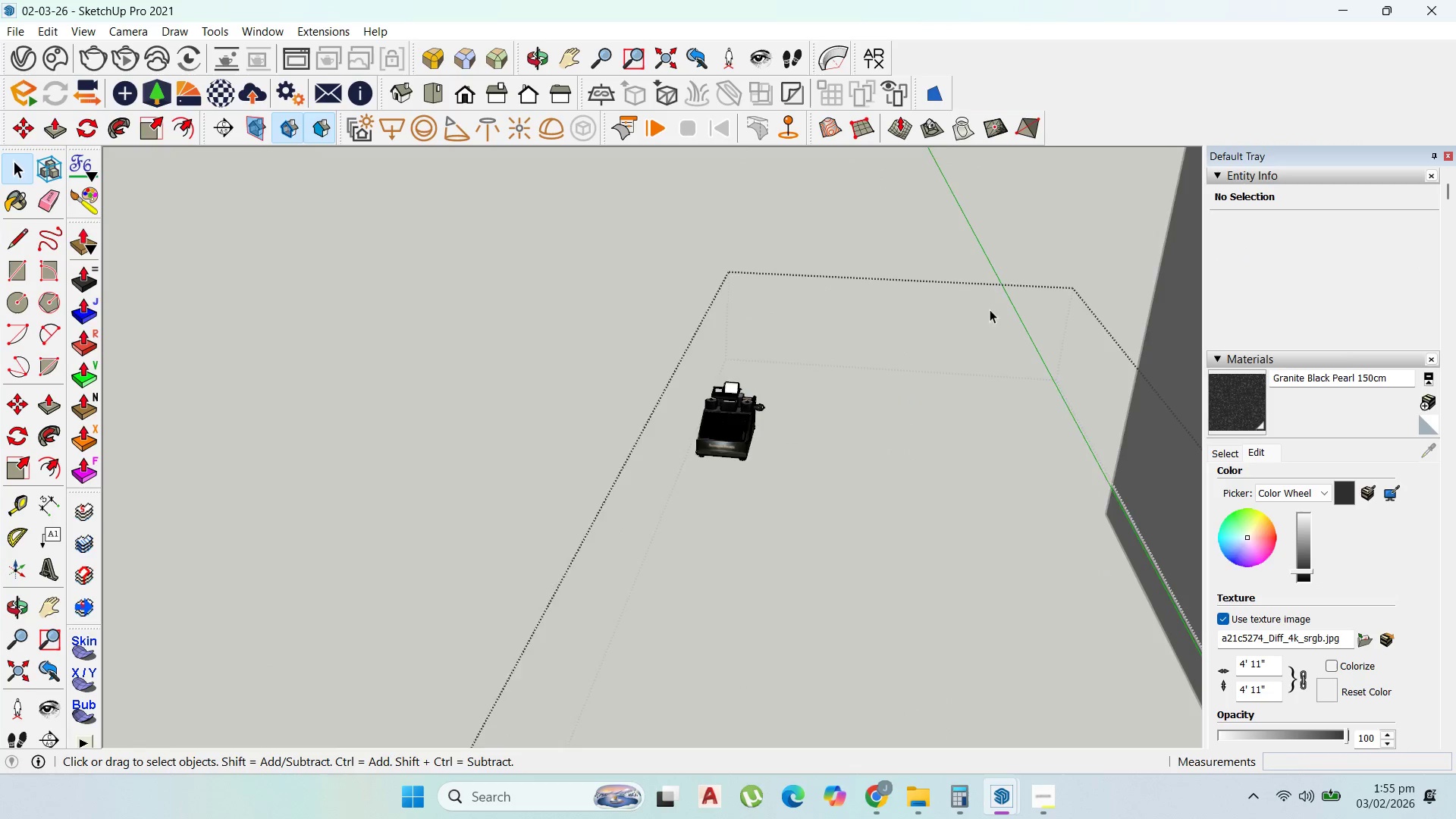 
scroll: coordinate [990, 315], scroll_direction: down, amount: 5.0
 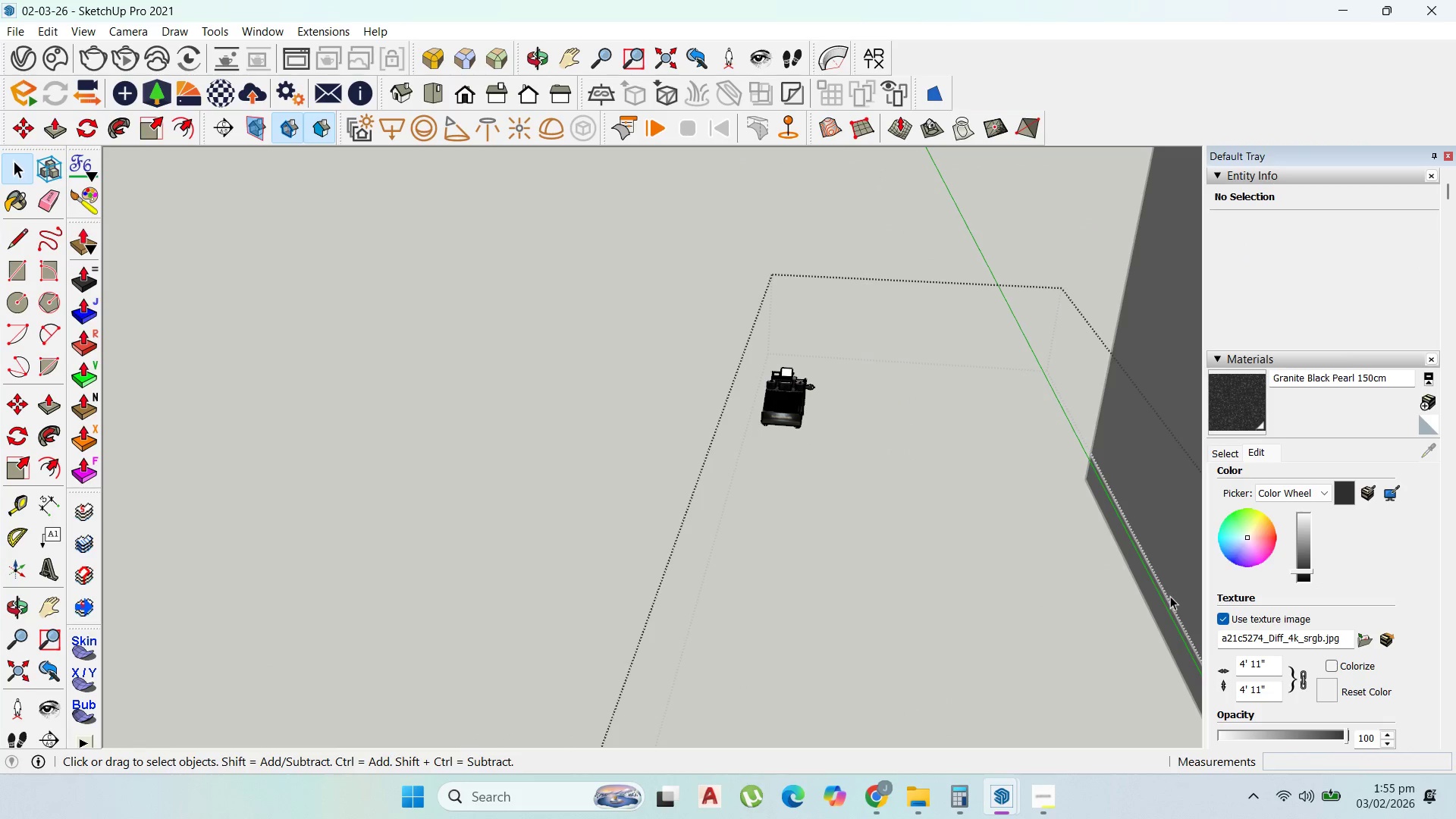 
left_click_drag(start_coordinate=[1170, 596], to_coordinate=[905, 237])
 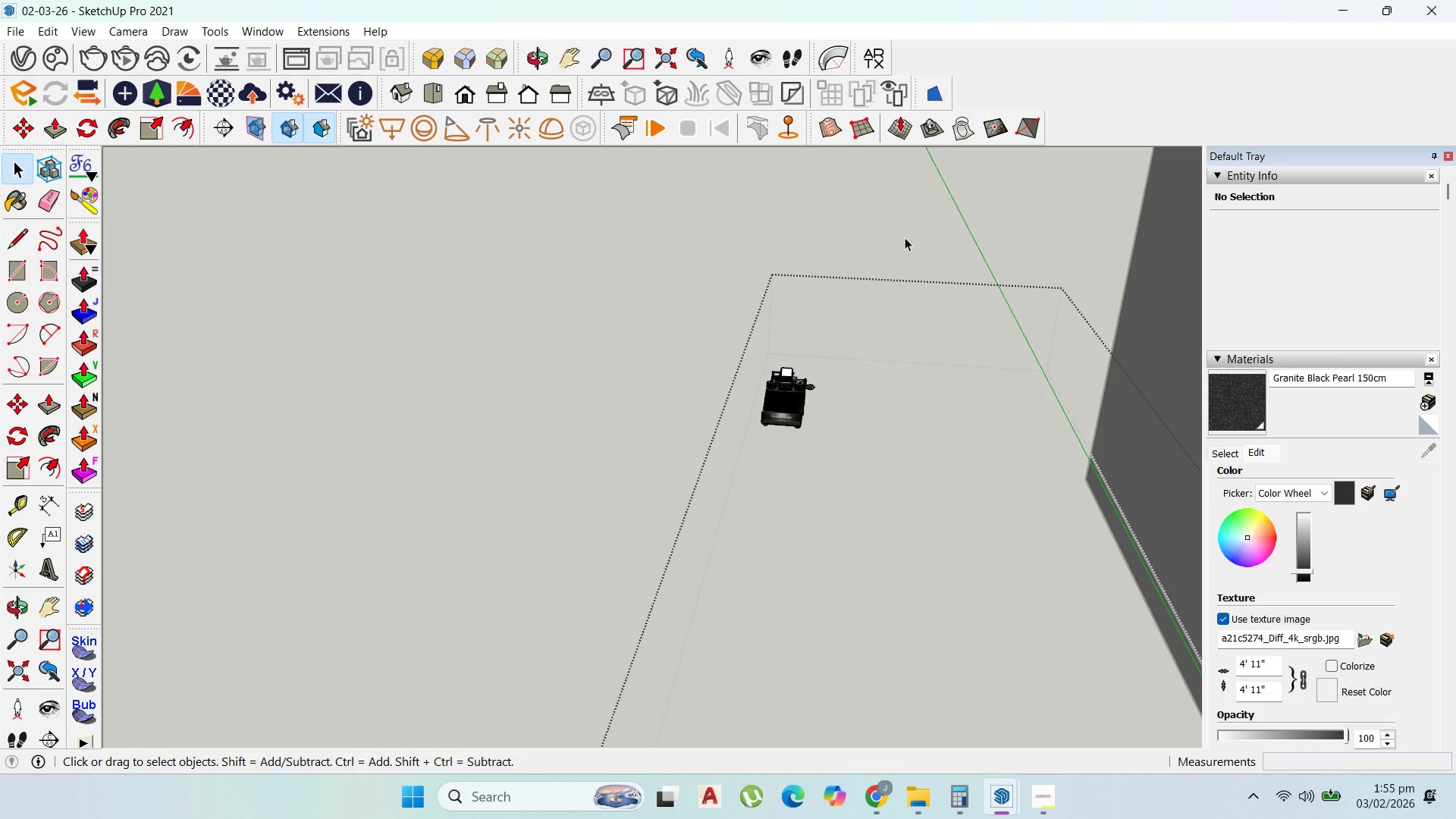 
key(Delete)
 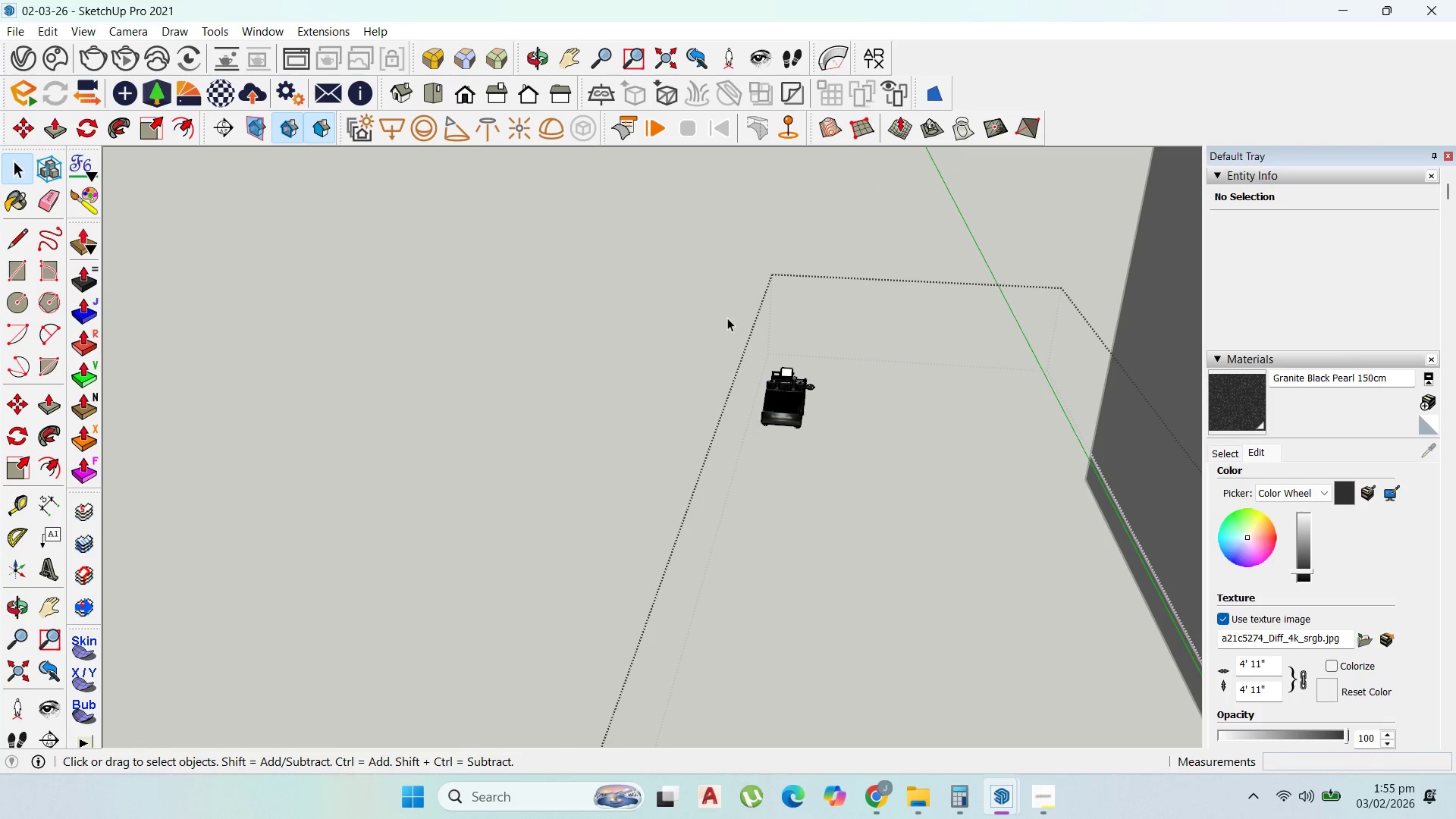 
double_click([727, 318])
 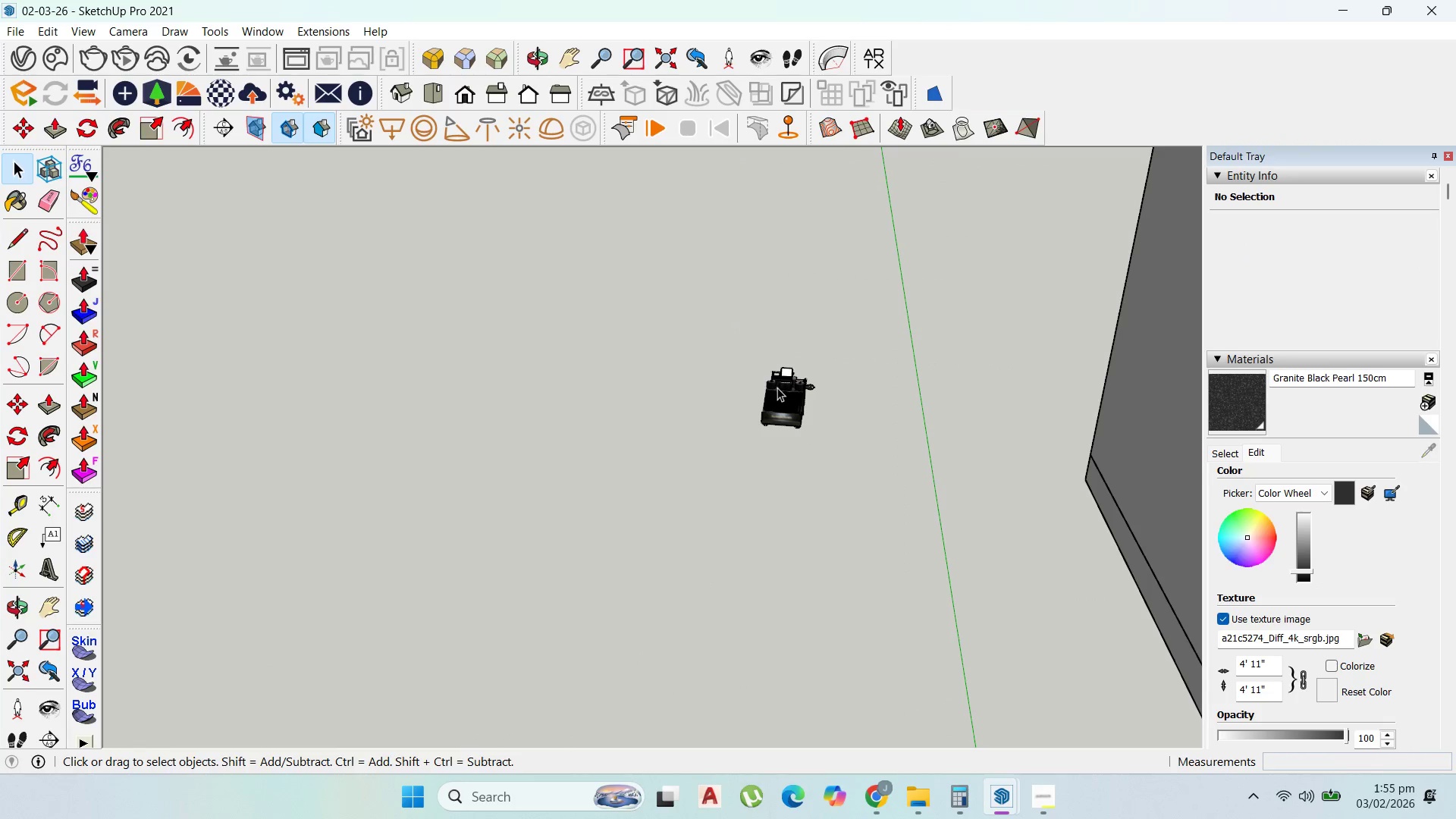 
triple_click([779, 388])
 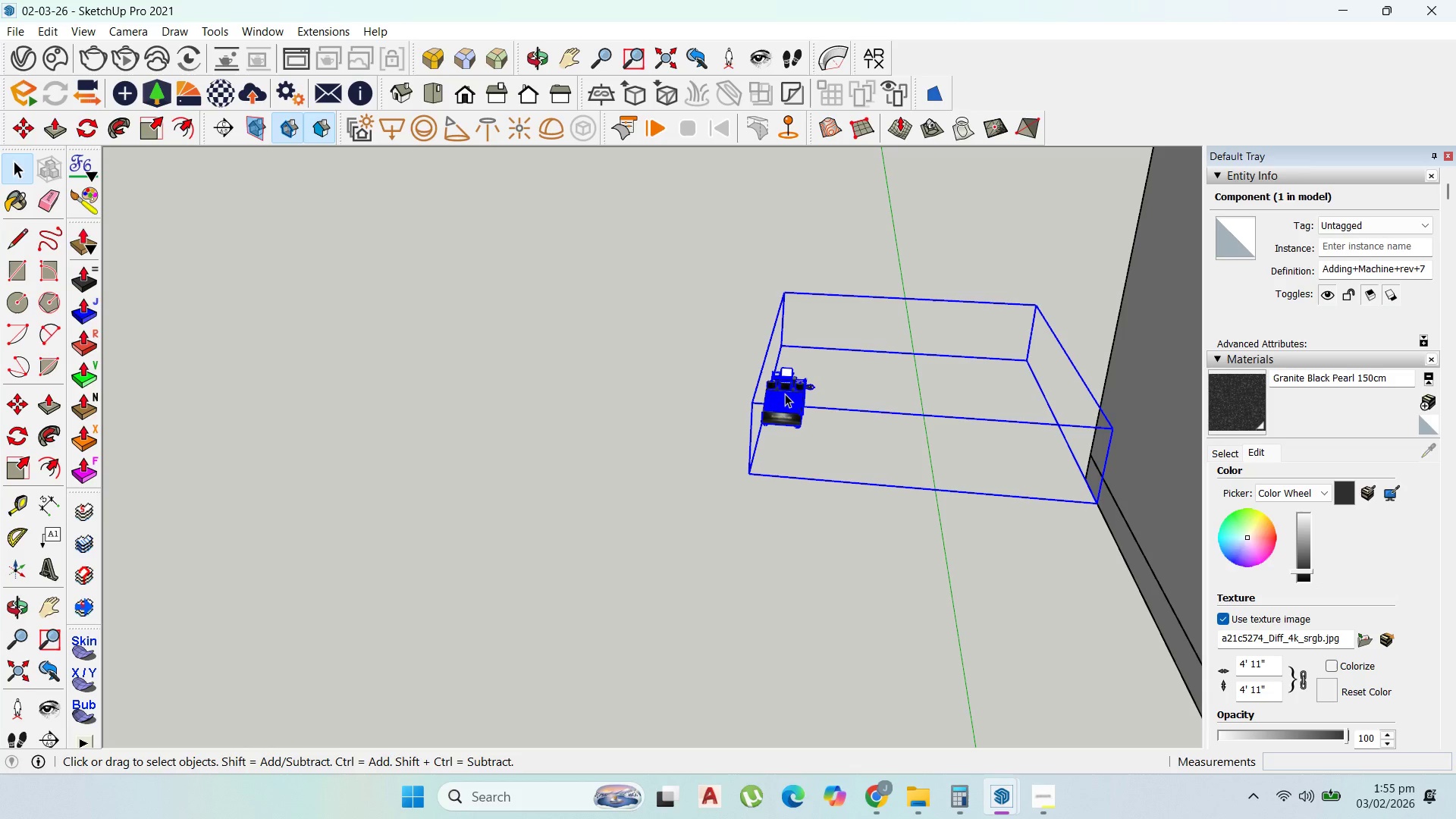 
double_click([785, 394])
 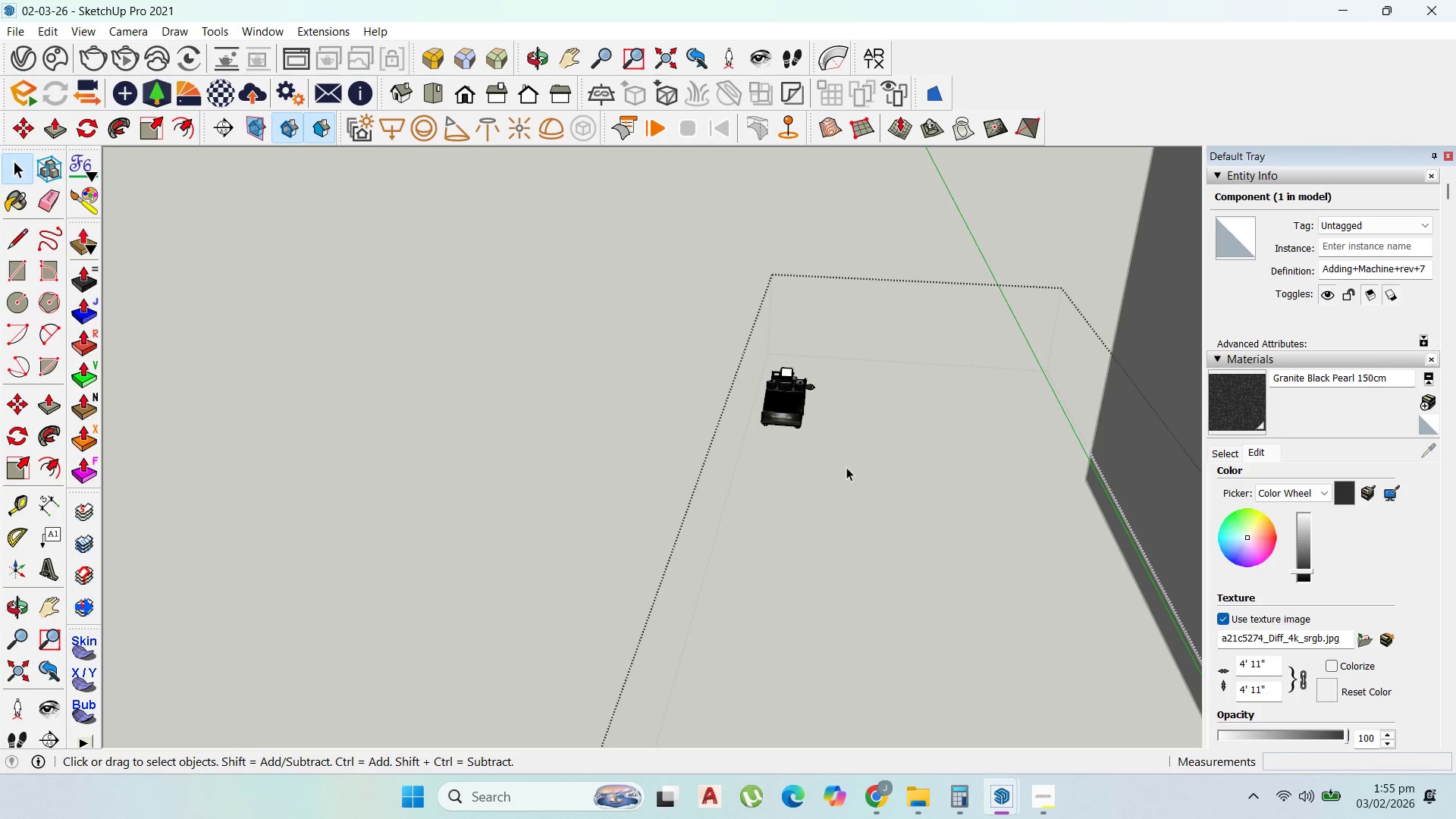 
left_click_drag(start_coordinate=[846, 466], to_coordinate=[730, 351])
 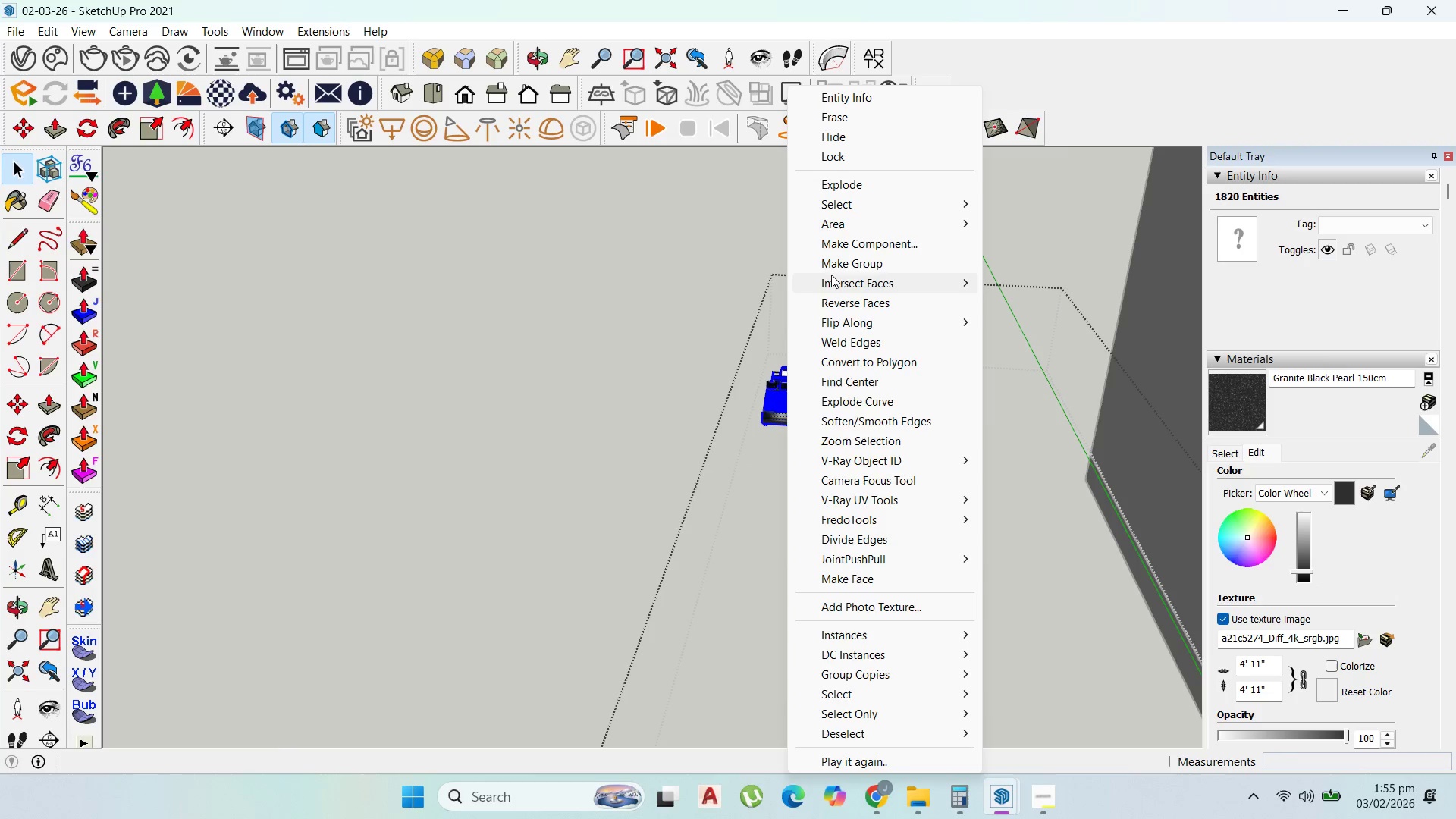 
left_click([847, 256])
 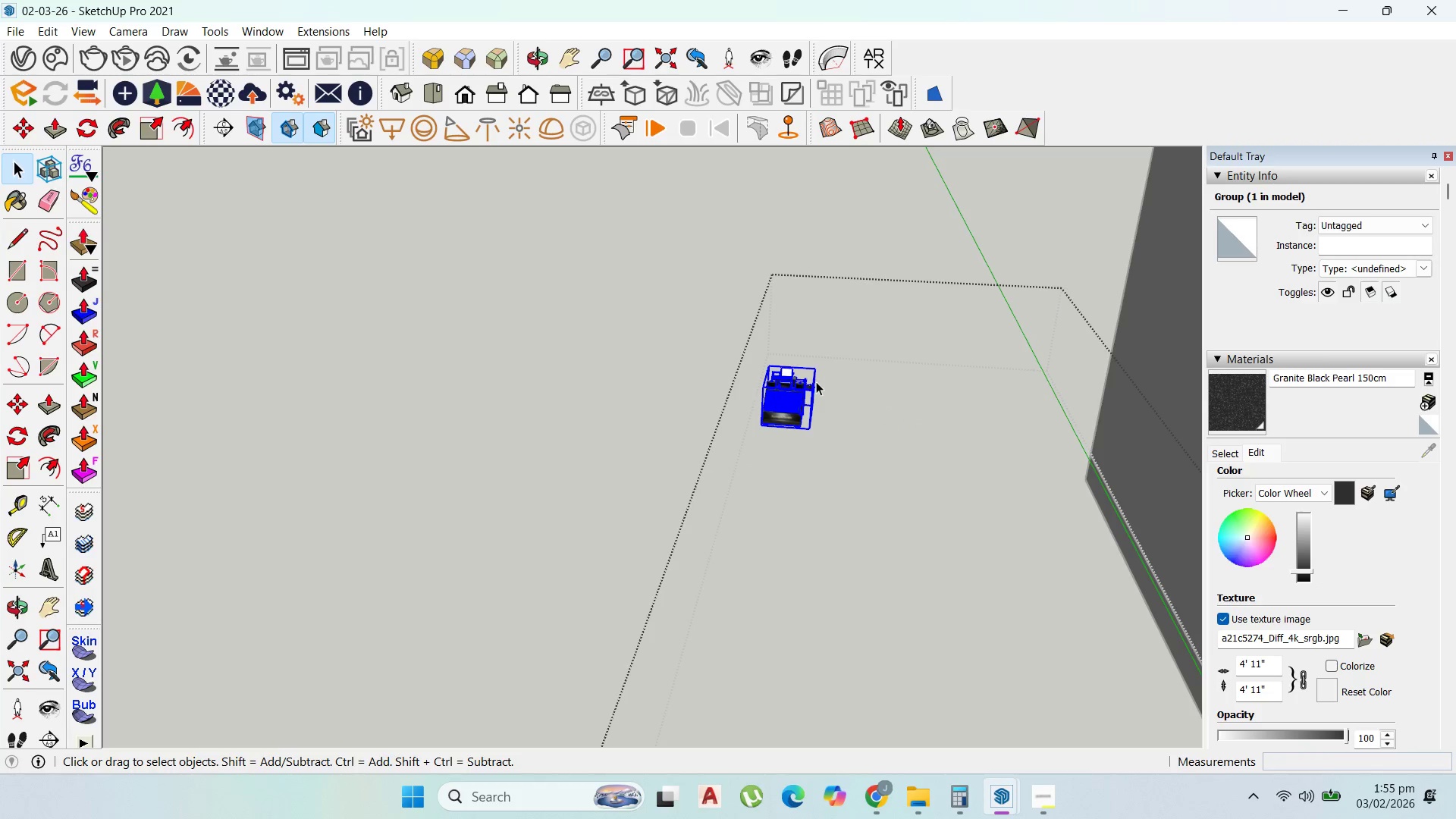 
key(Control+C)
 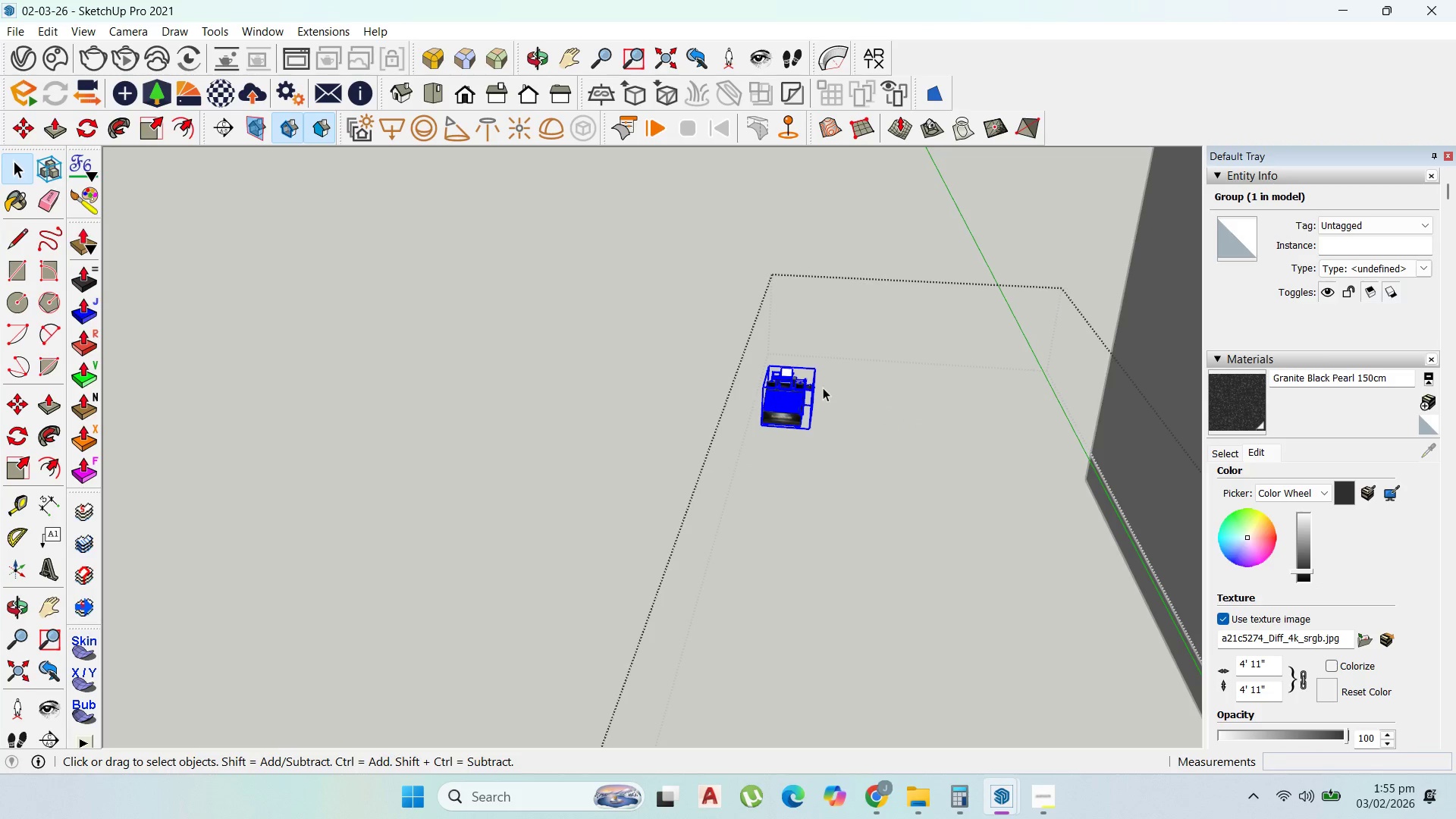 
key(Escape)
 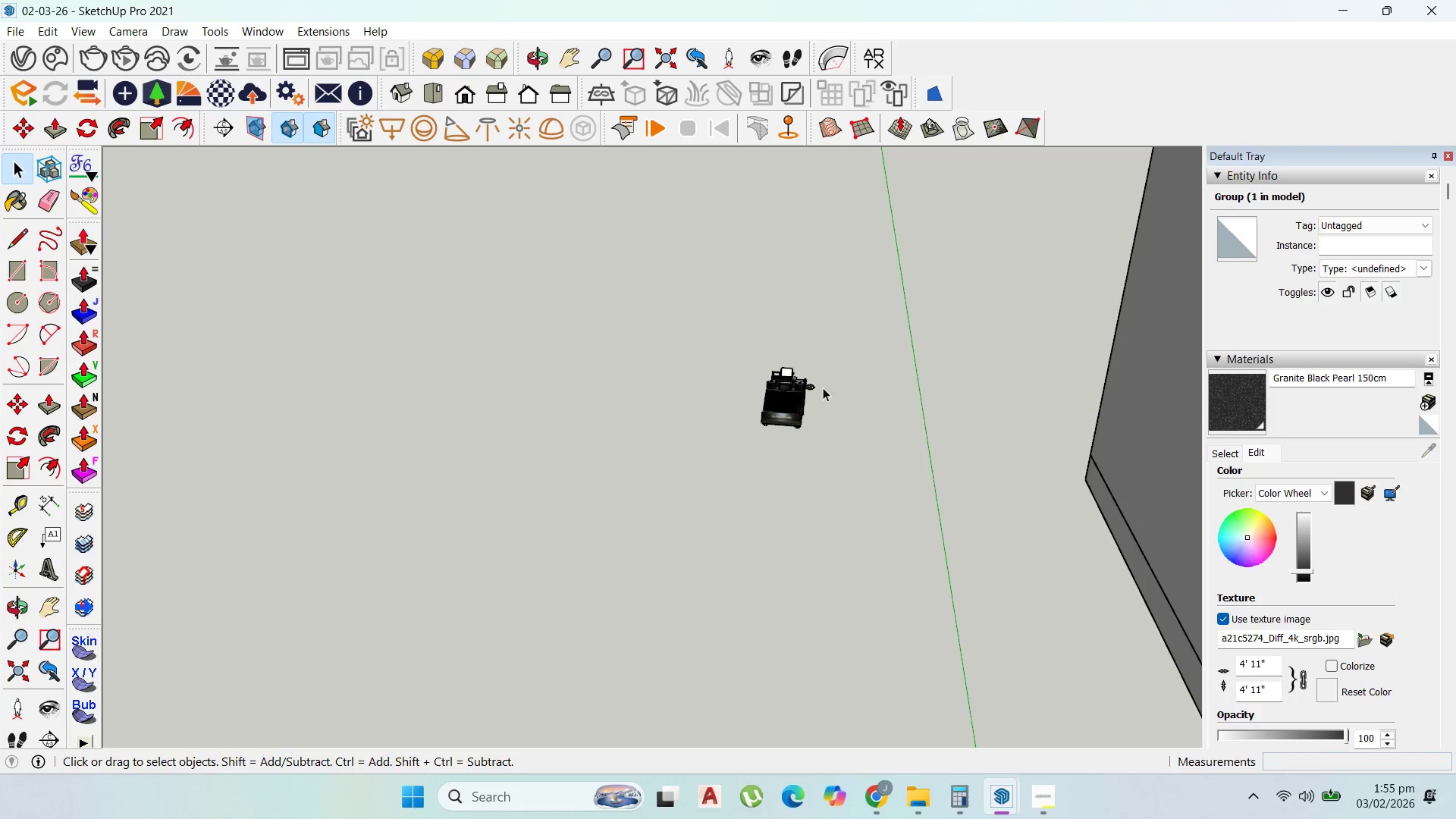 
key(Escape)
 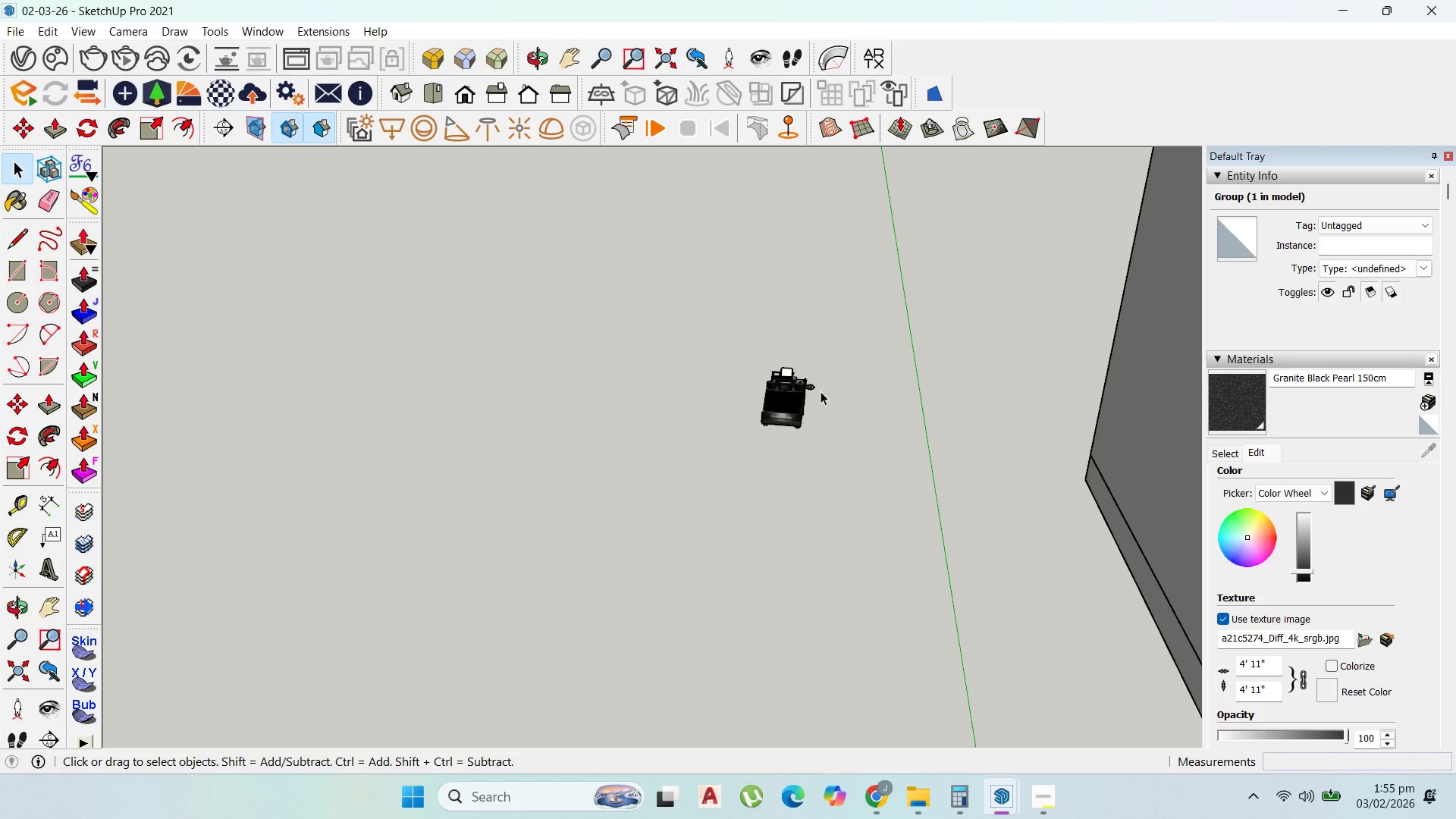 
key(Escape)
 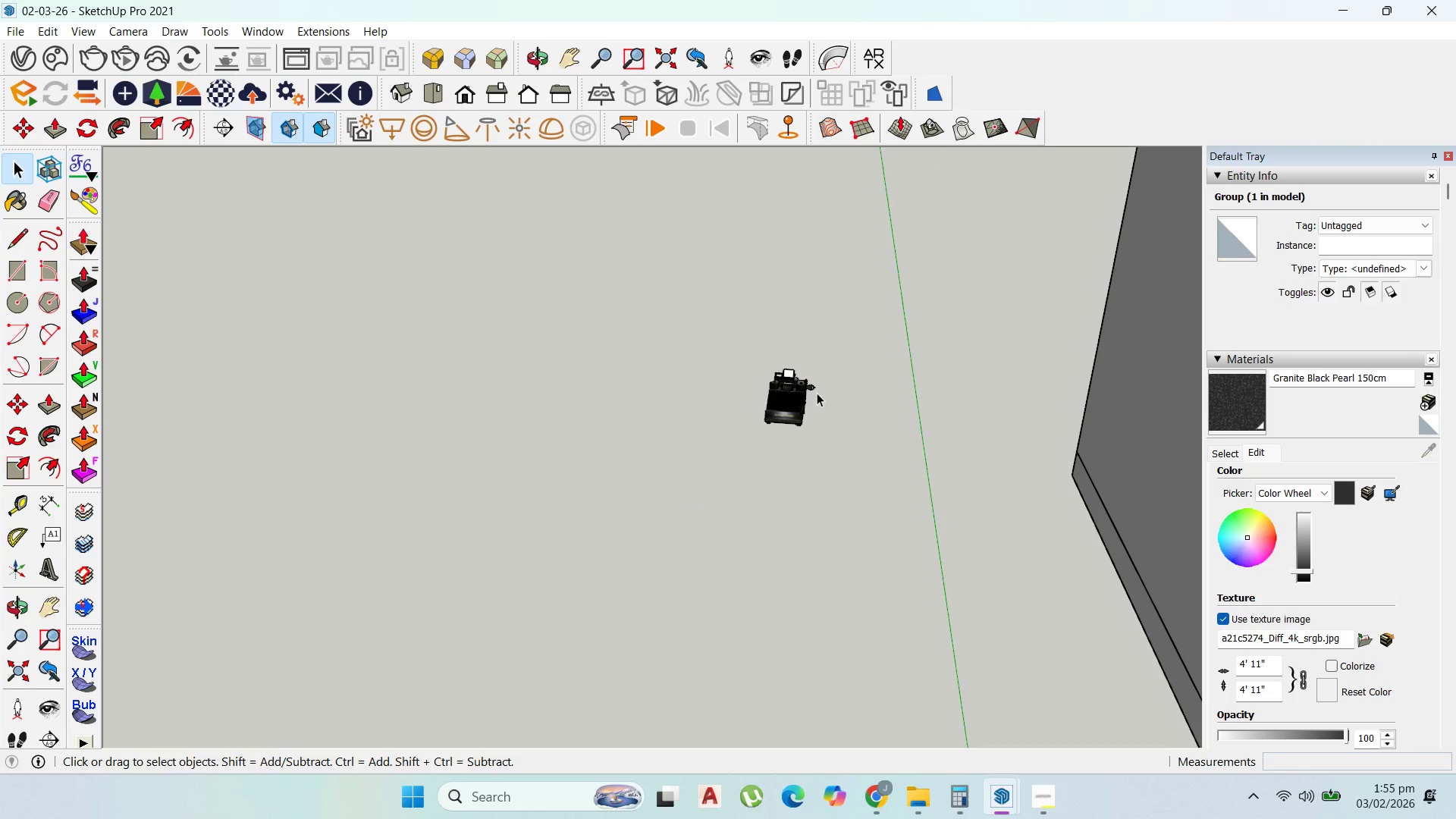 
key(Escape)
 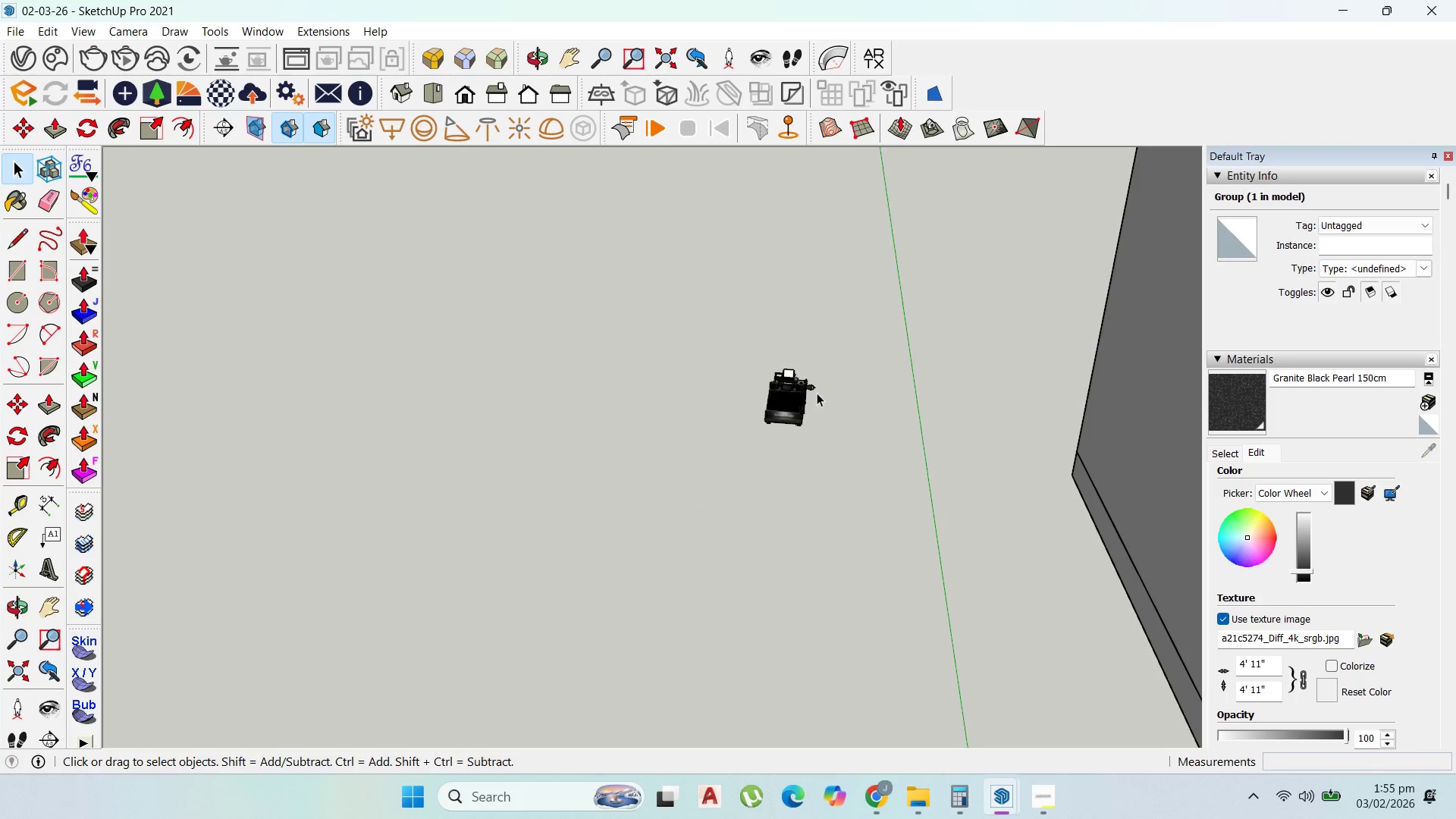 
scroll: coordinate [1183, 344], scroll_direction: down, amount: 21.0
 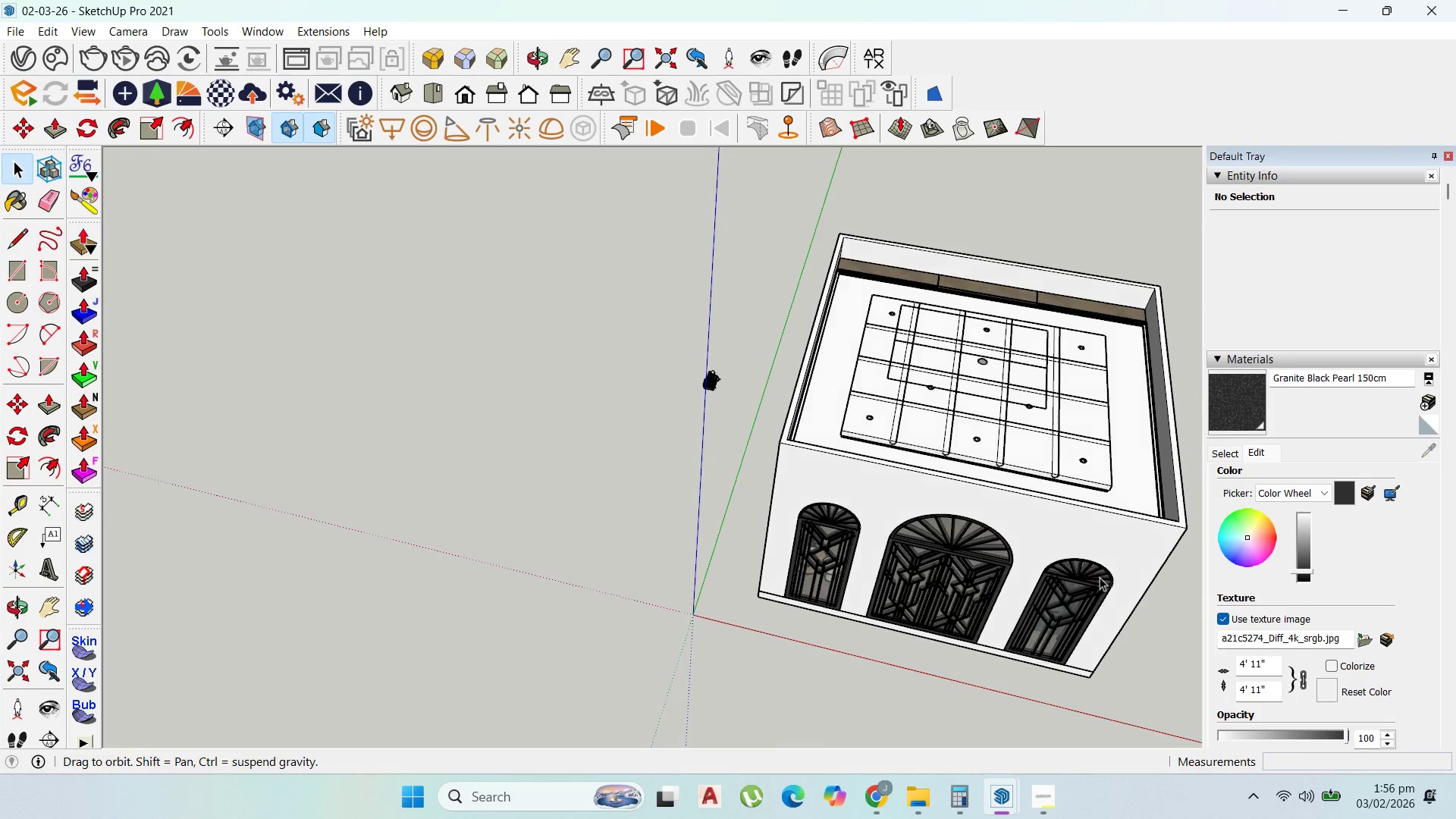 
scroll: coordinate [992, 394], scroll_direction: up, amount: 11.0
 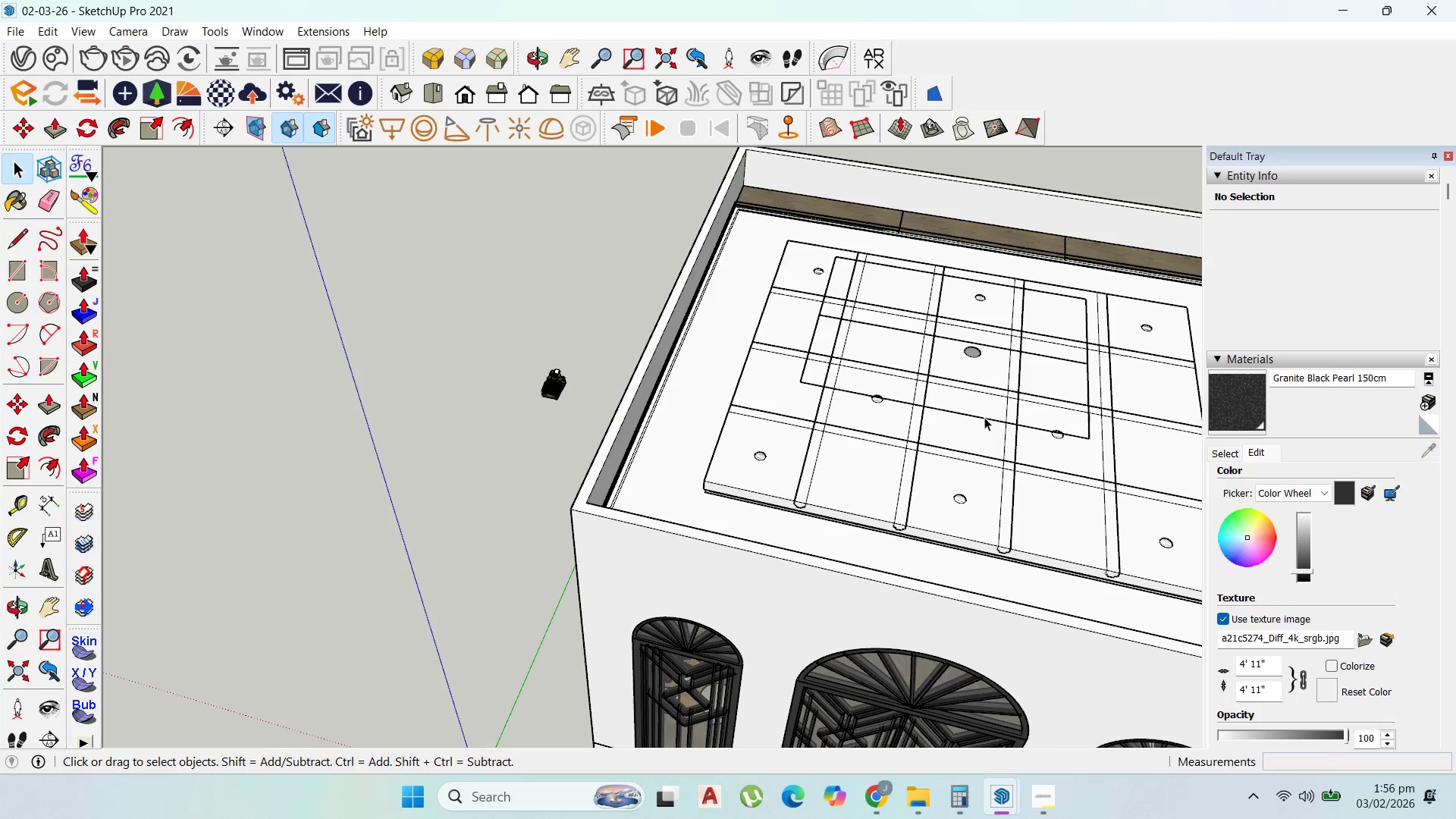 
left_click([984, 417])
 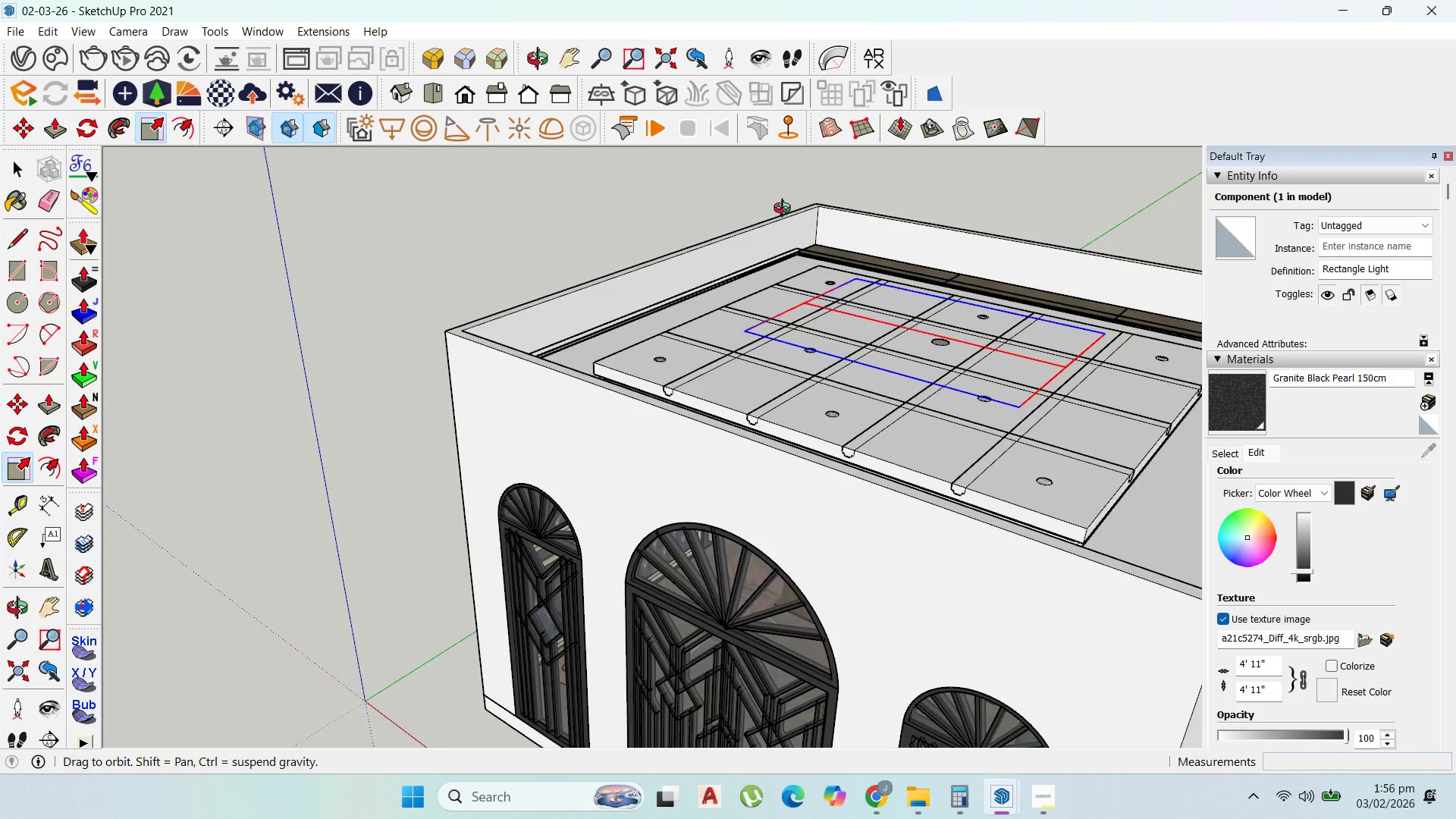 
wait(5.92)
 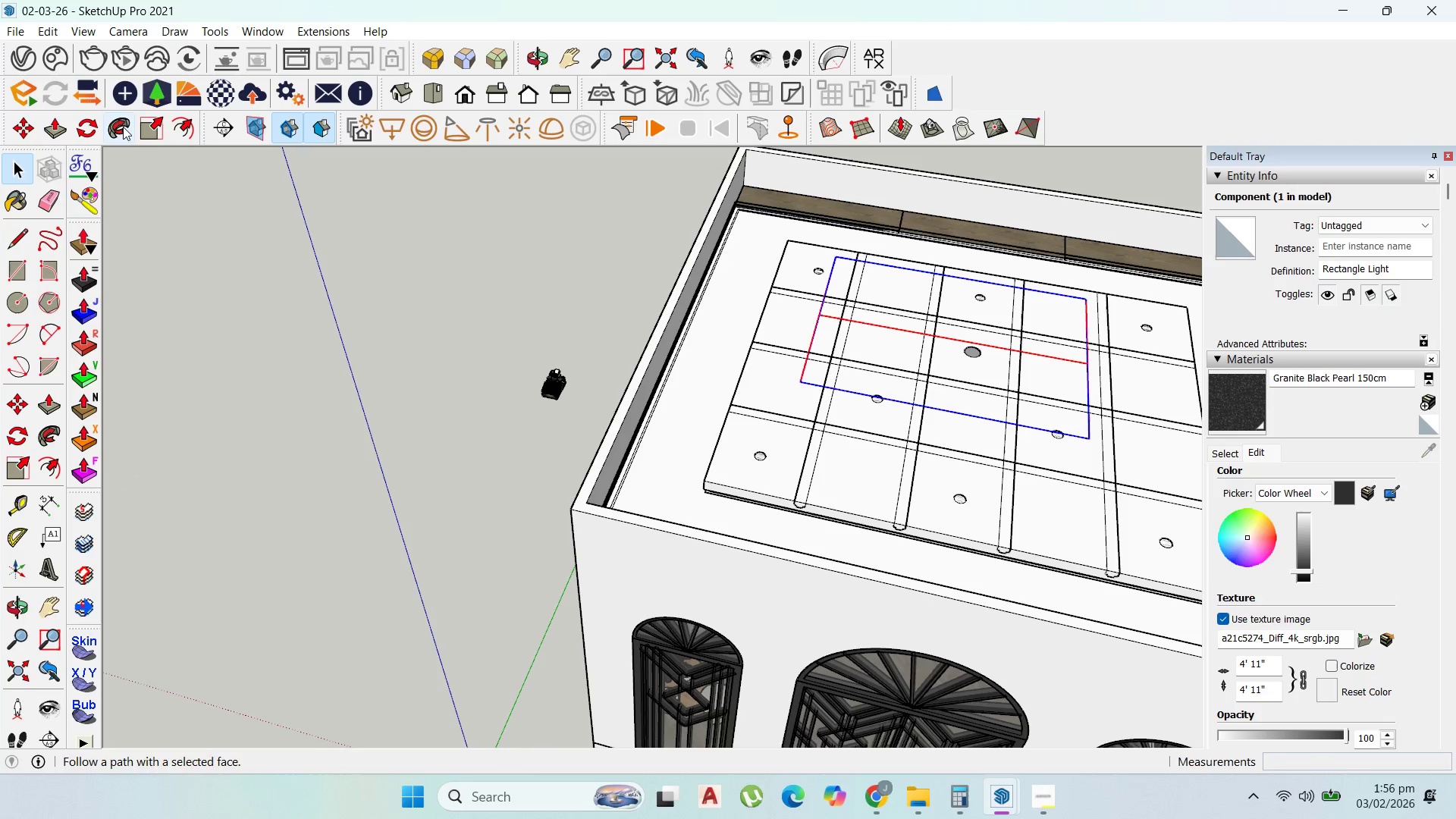 
scroll: coordinate [897, 322], scroll_direction: up, amount: 1.0
 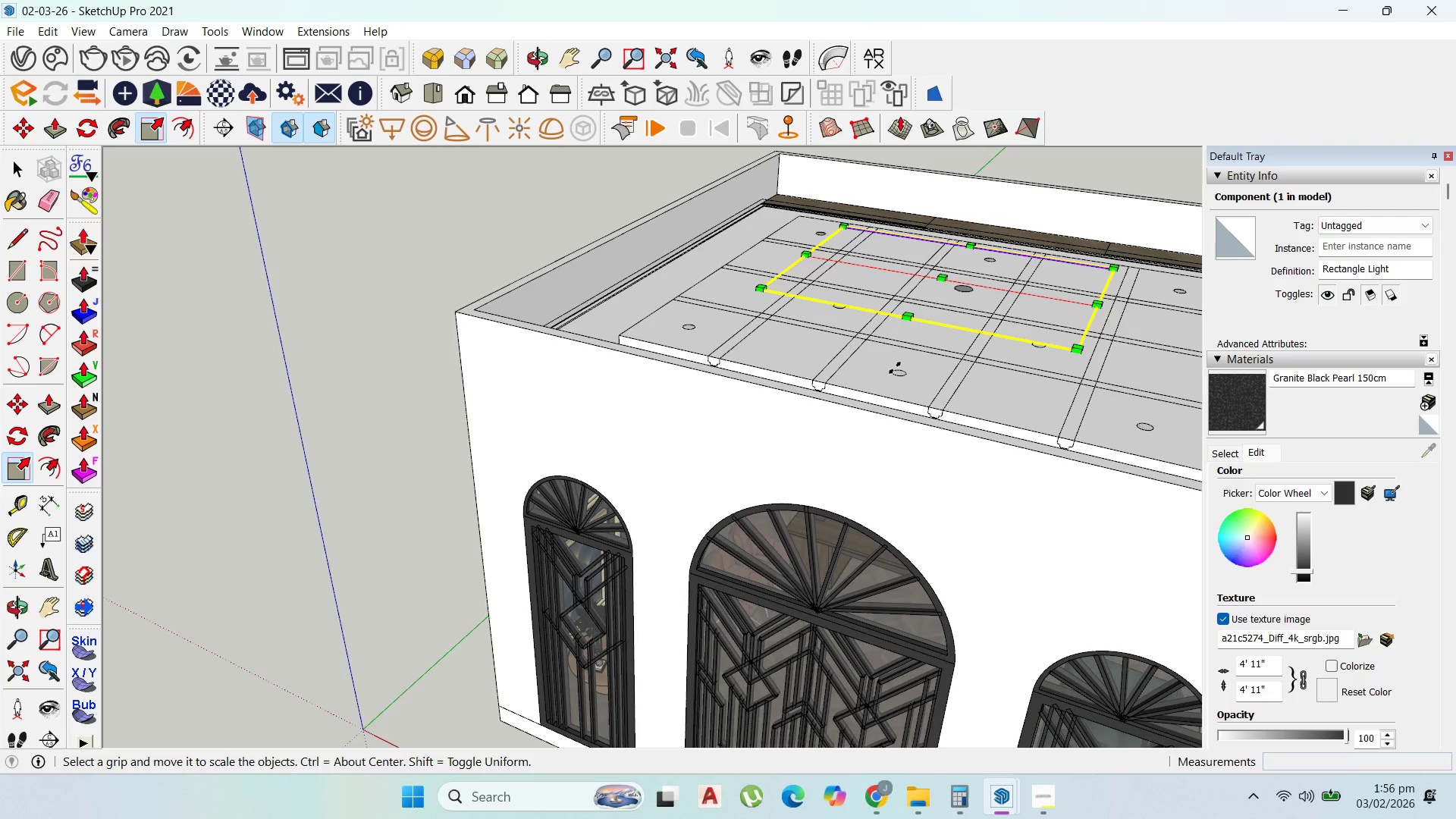 
left_click([894, 370])
 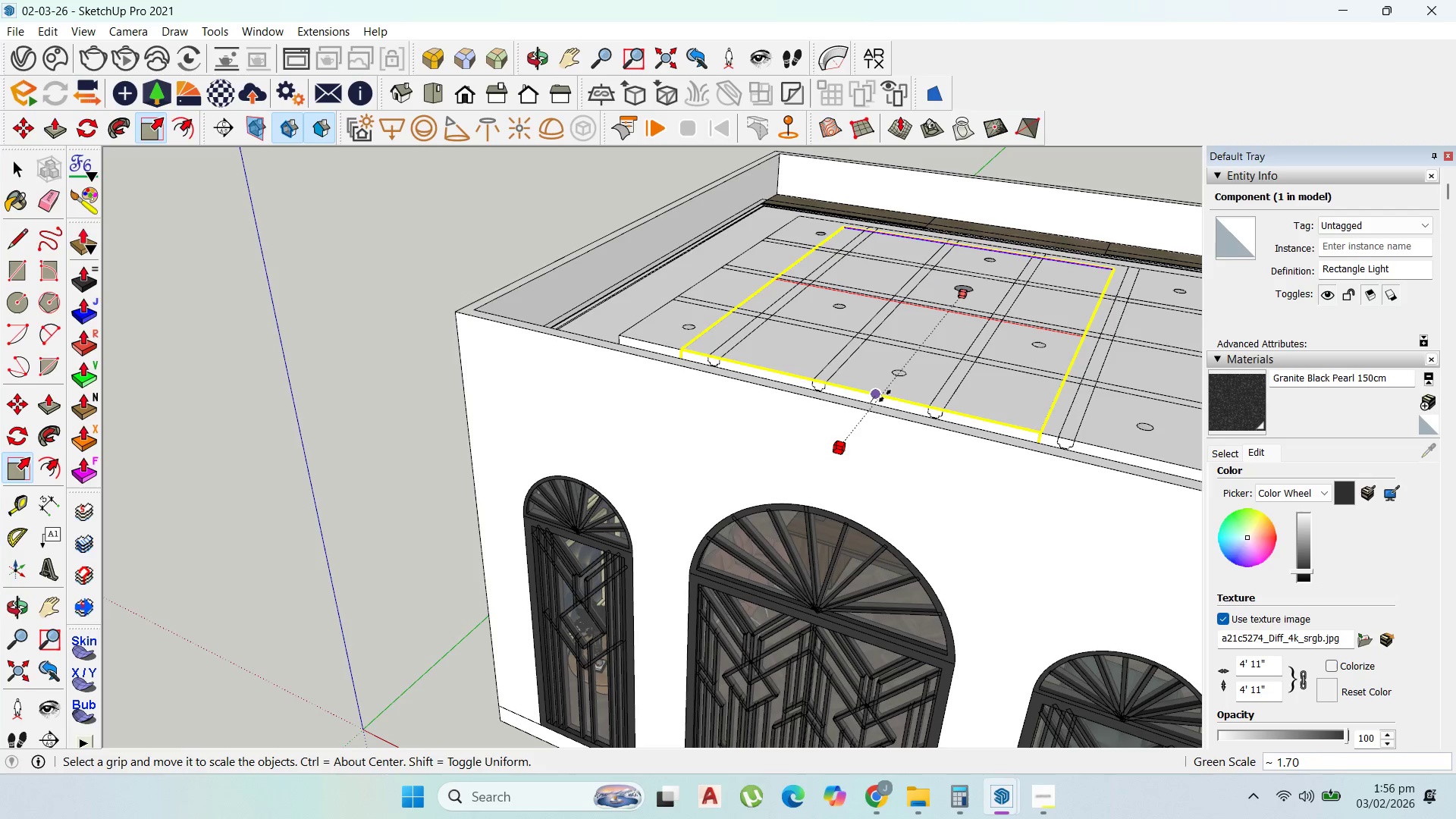 
left_click([885, 396])
 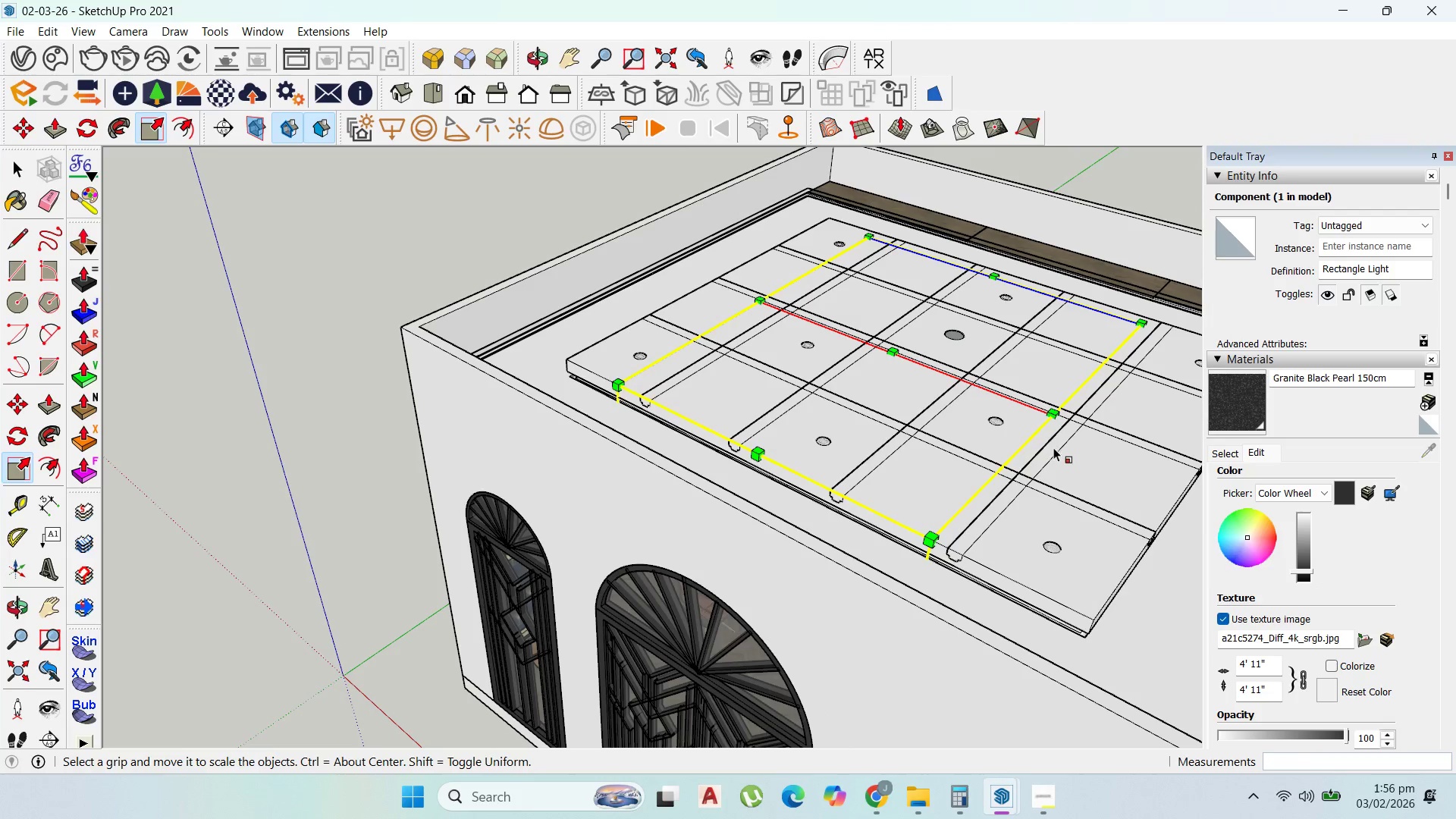 
wait(12.94)
 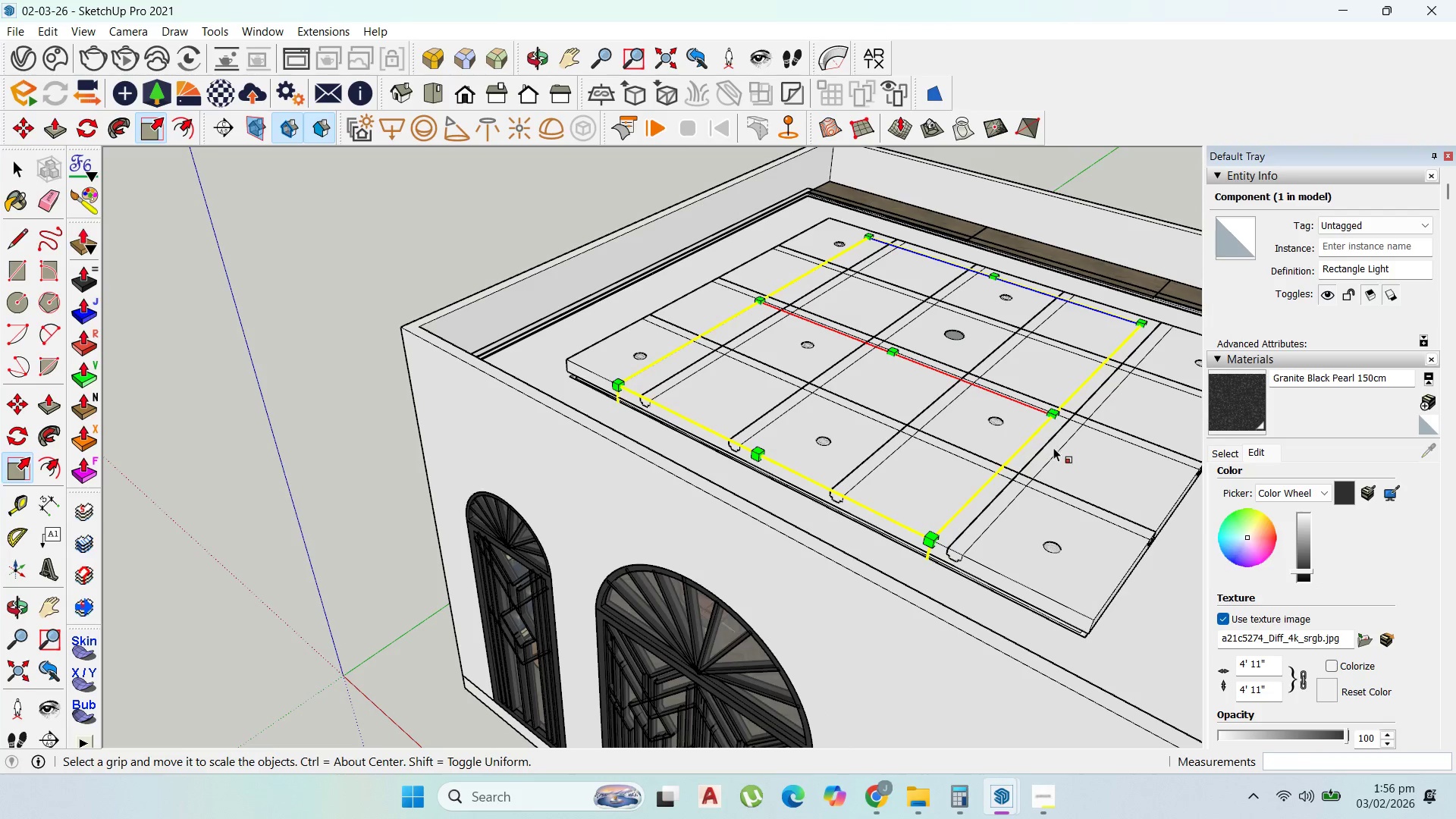 
left_click([1007, 314])
 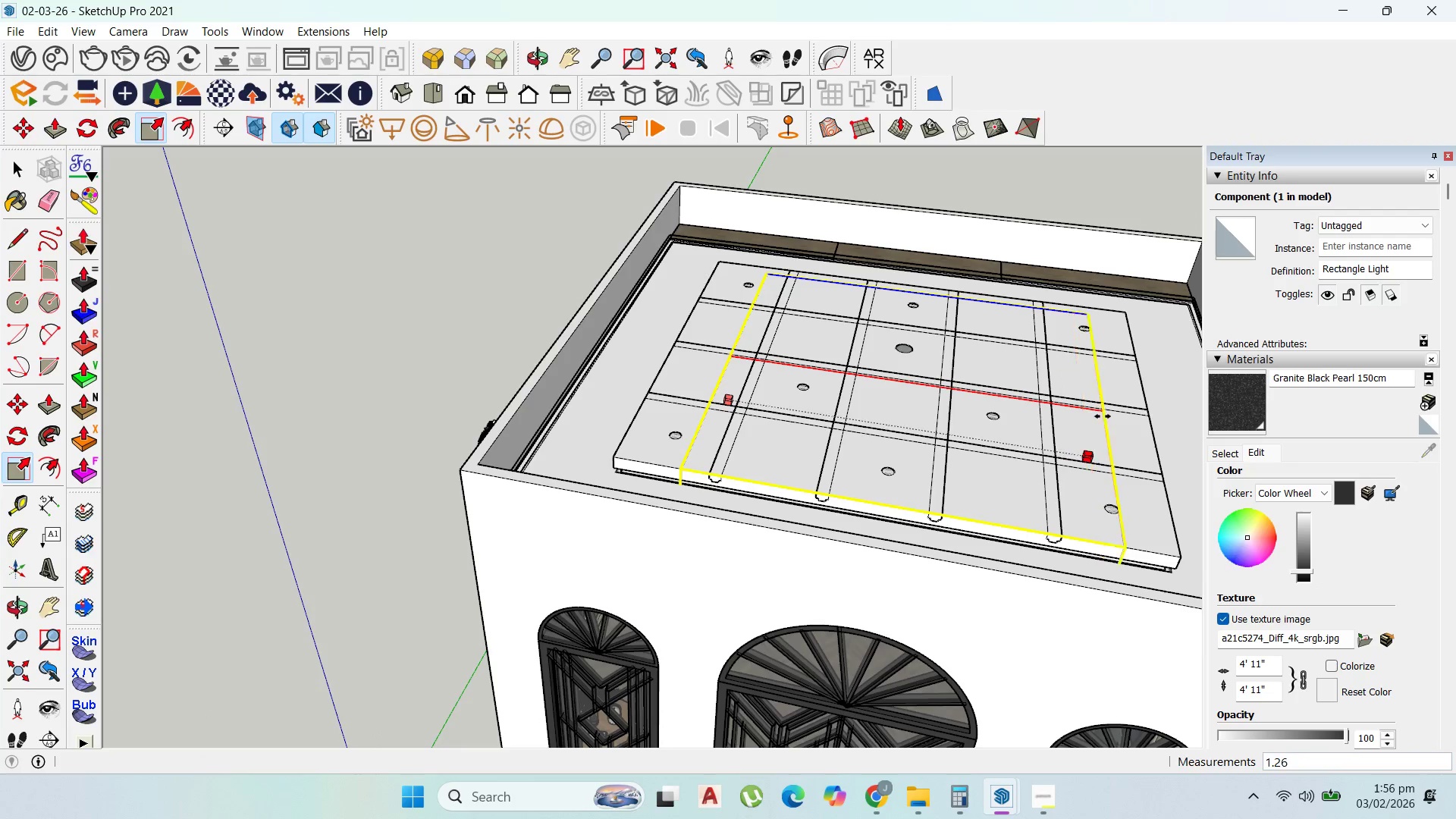 
left_click([1108, 414])
 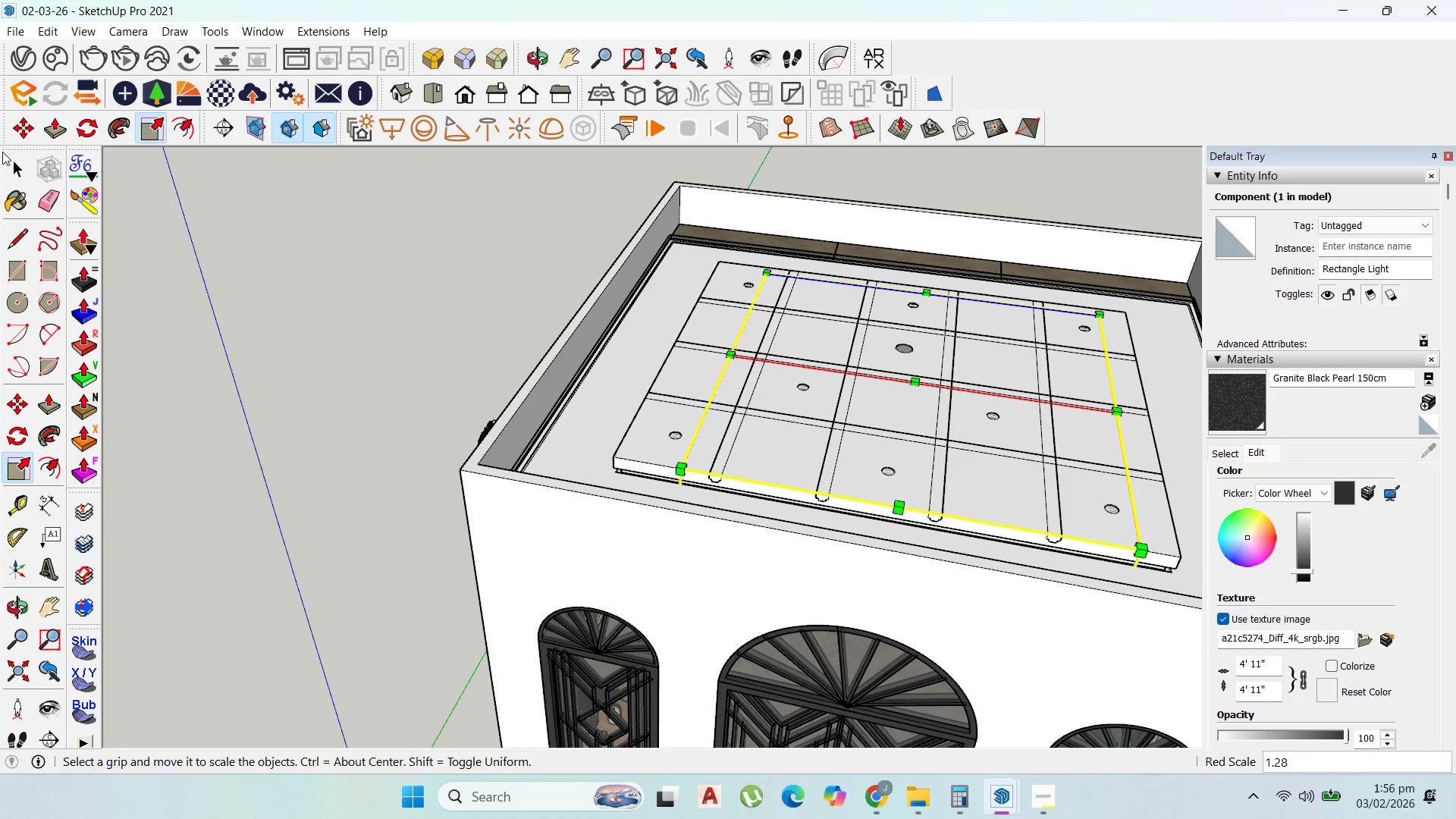 
left_click([16, 164])
 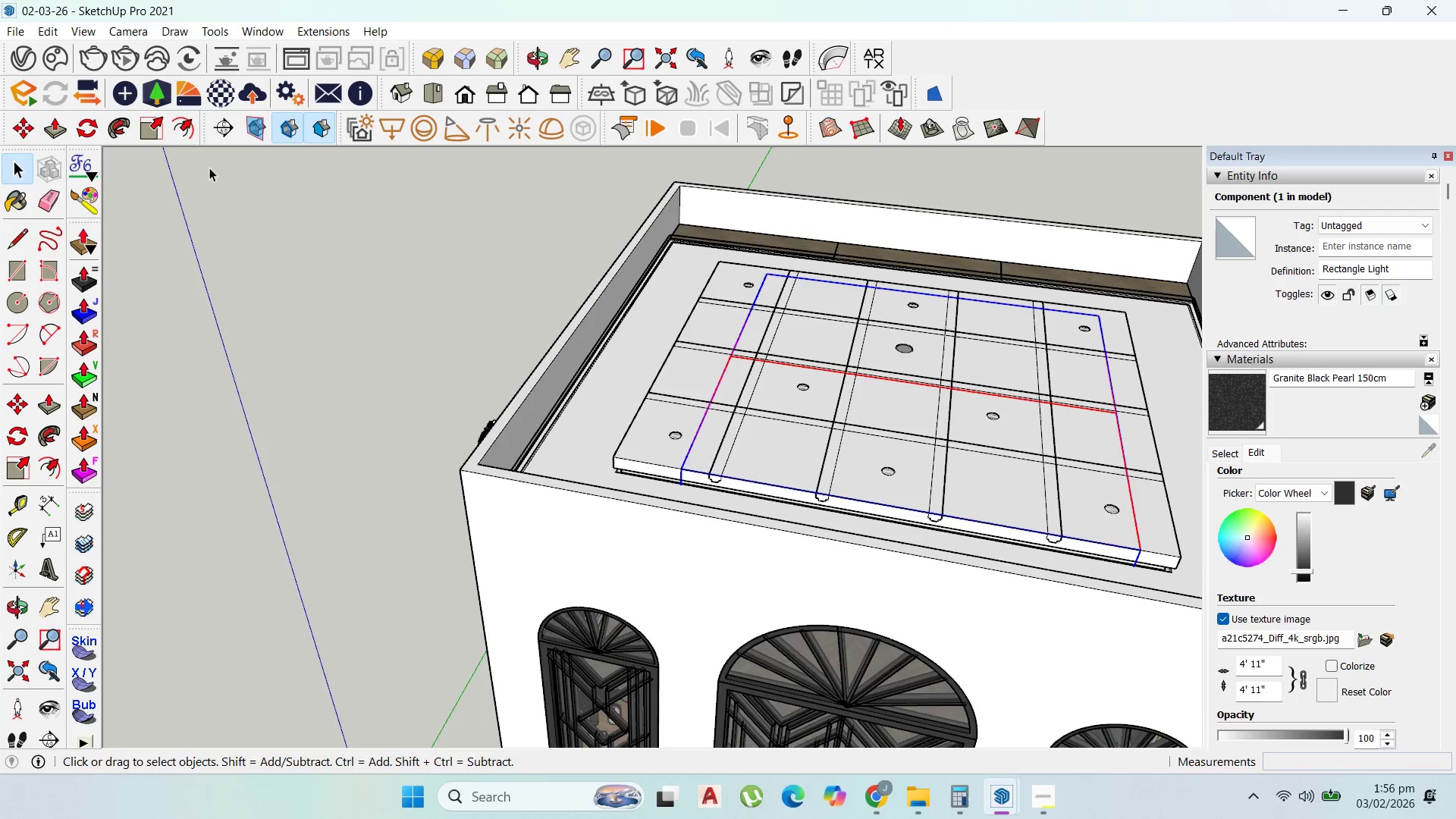 
scroll: coordinate [751, 560], scroll_direction: down, amount: 2.0
 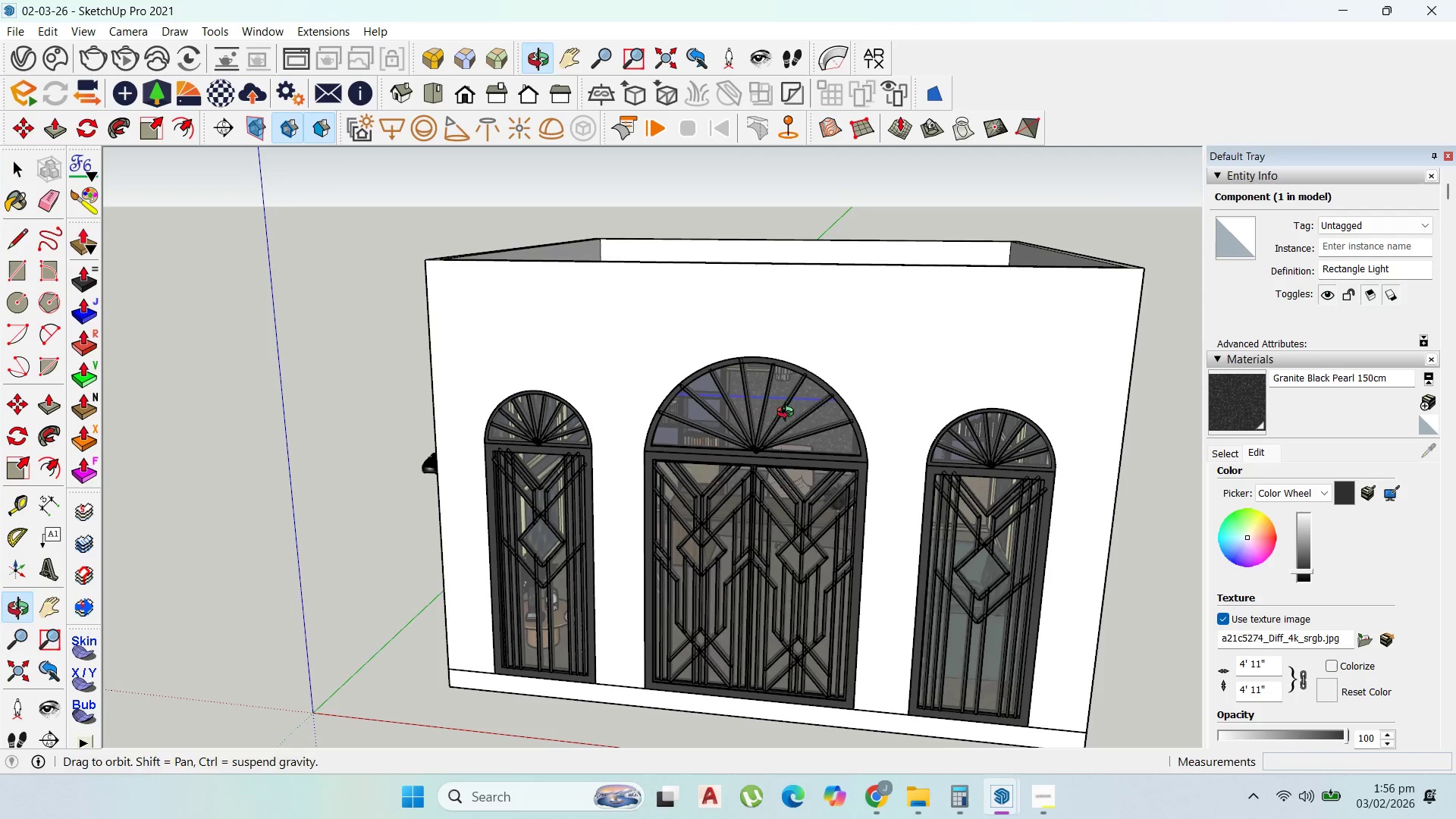 
scroll: coordinate [617, 487], scroll_direction: up, amount: 114.0
 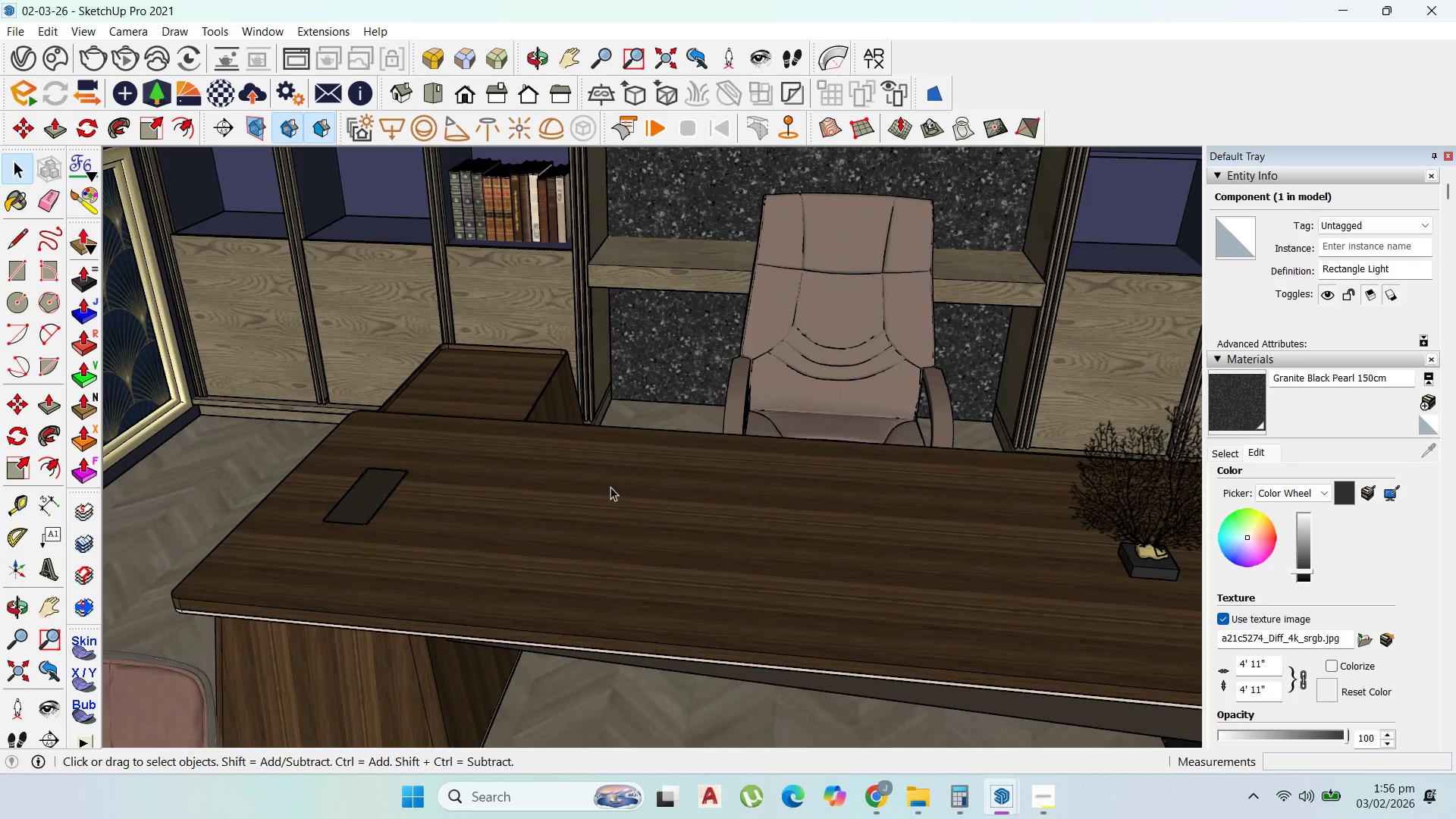 
left_click_drag(start_coordinate=[604, 482], to_coordinate=[601, 496])
 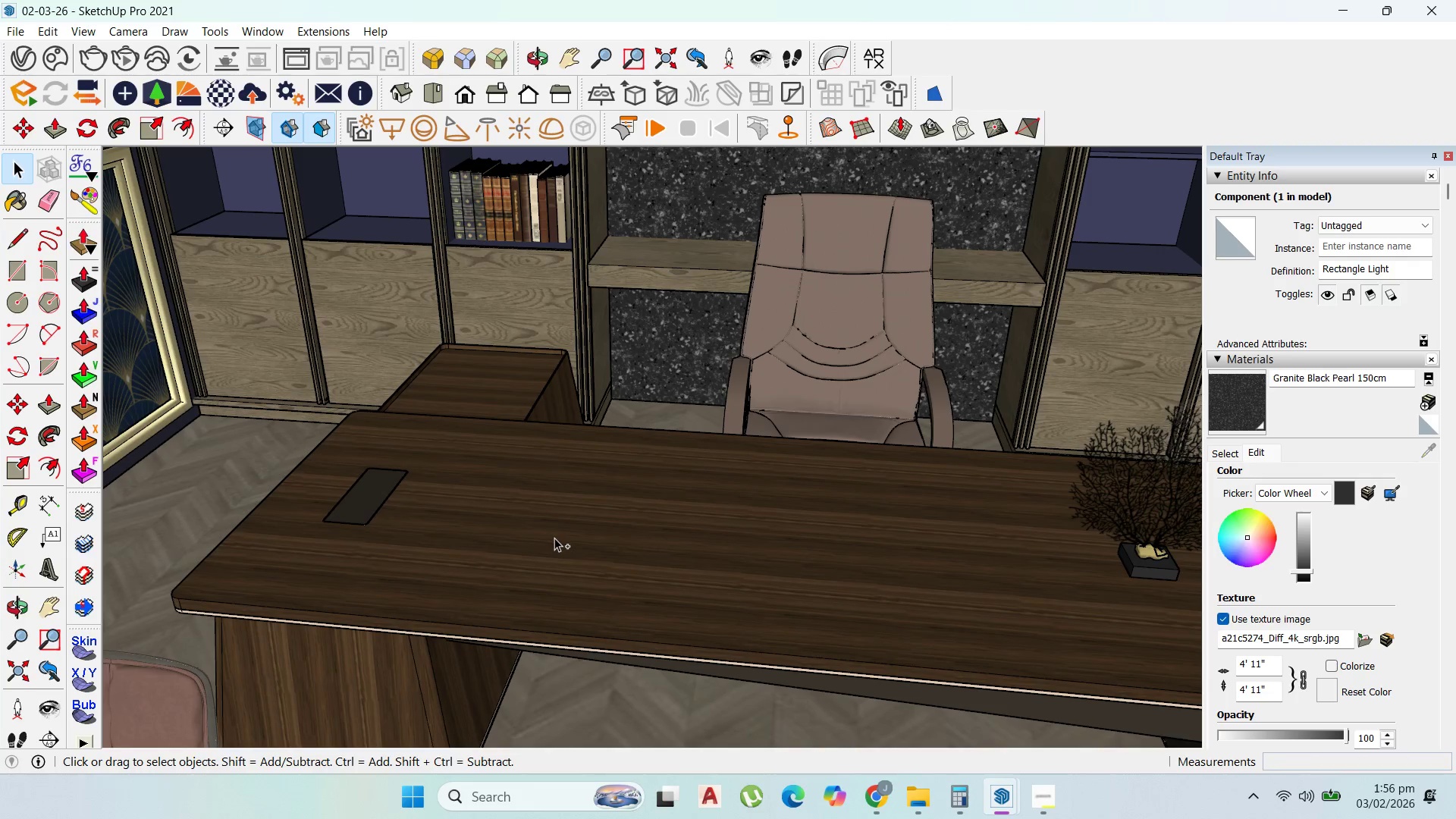 
key(Control+V)
 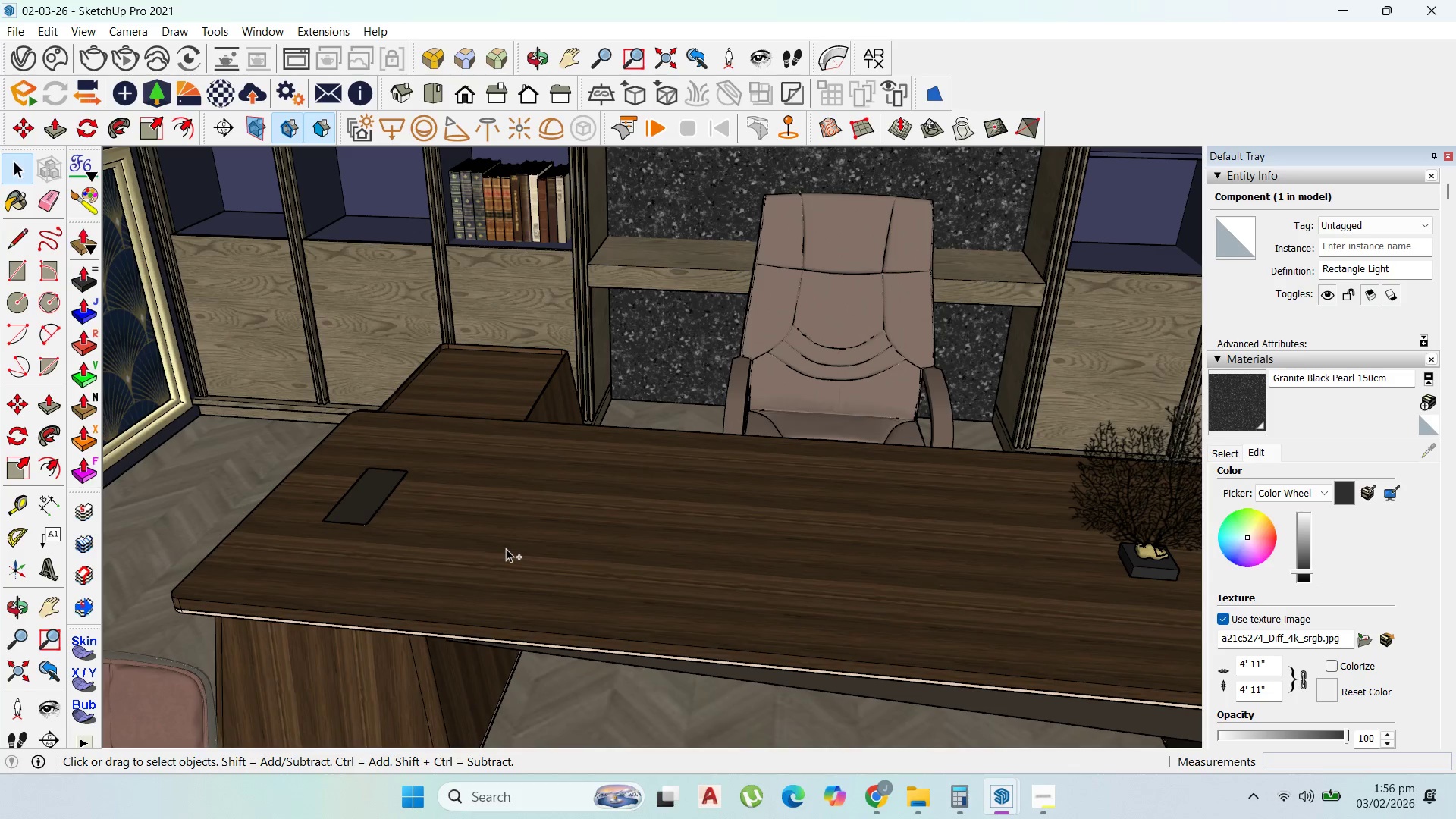 
wait(10.0)
 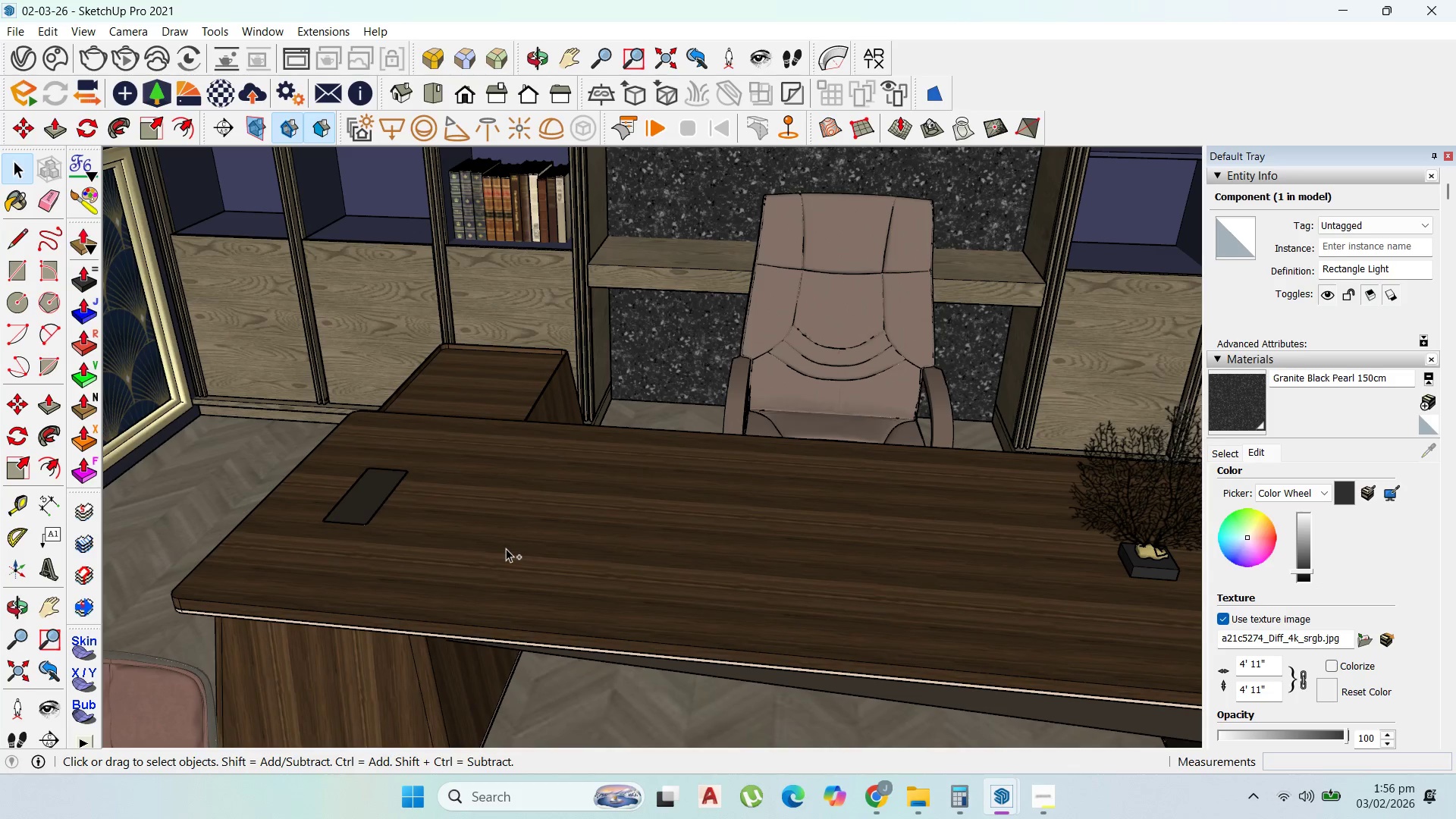 
left_click([518, 563])
 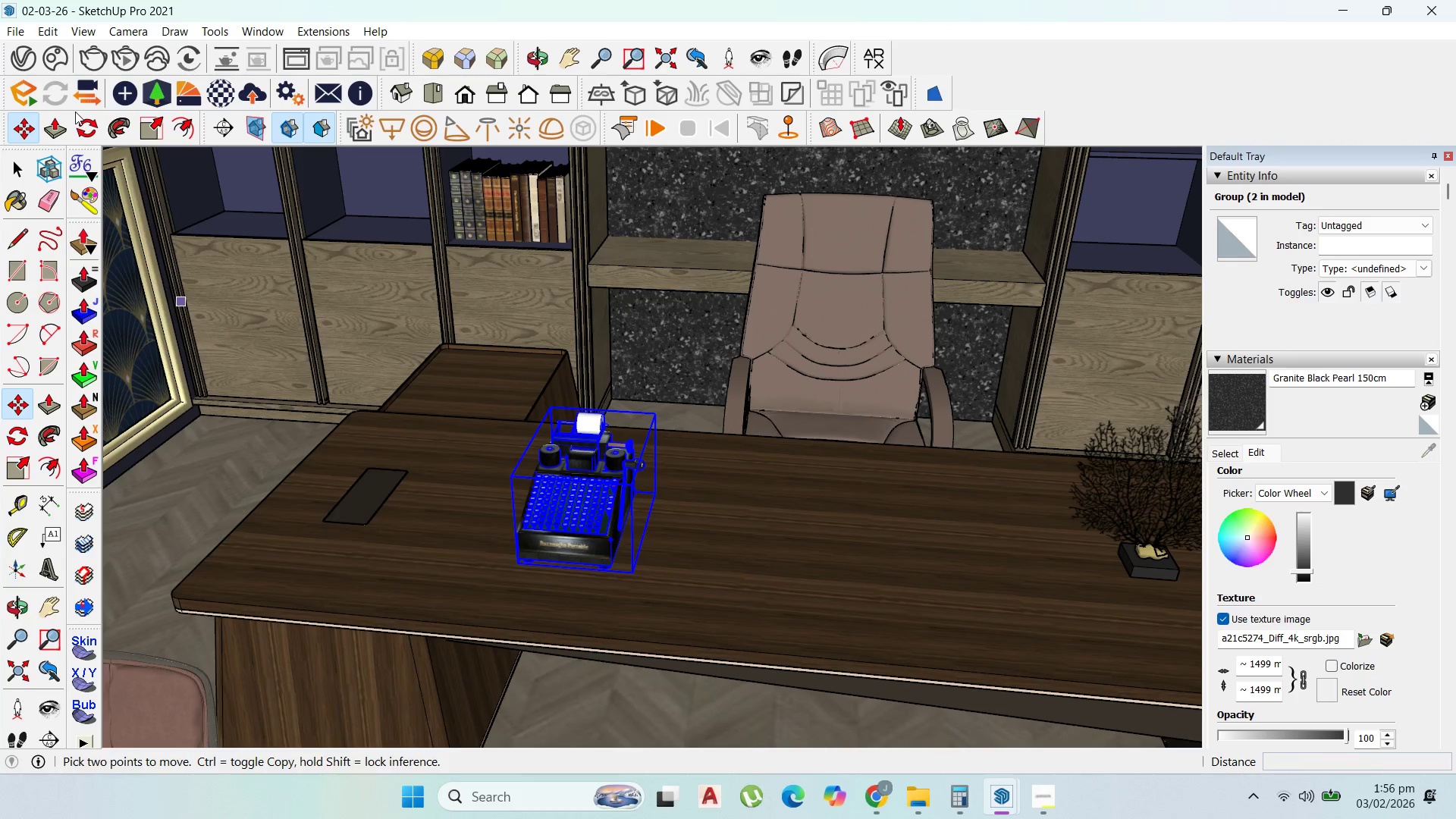 
left_click([84, 123])
 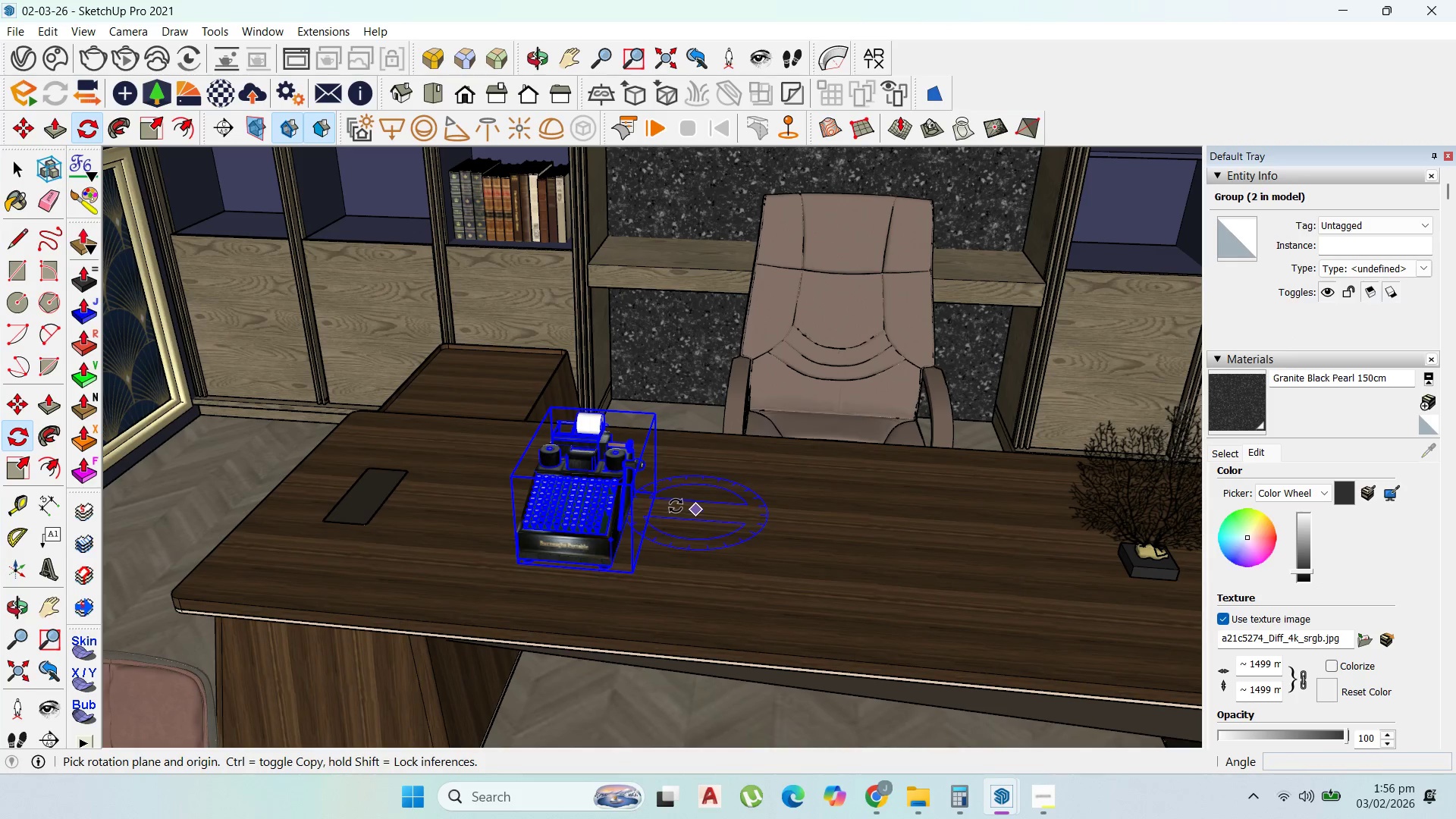 
left_click([676, 506])
 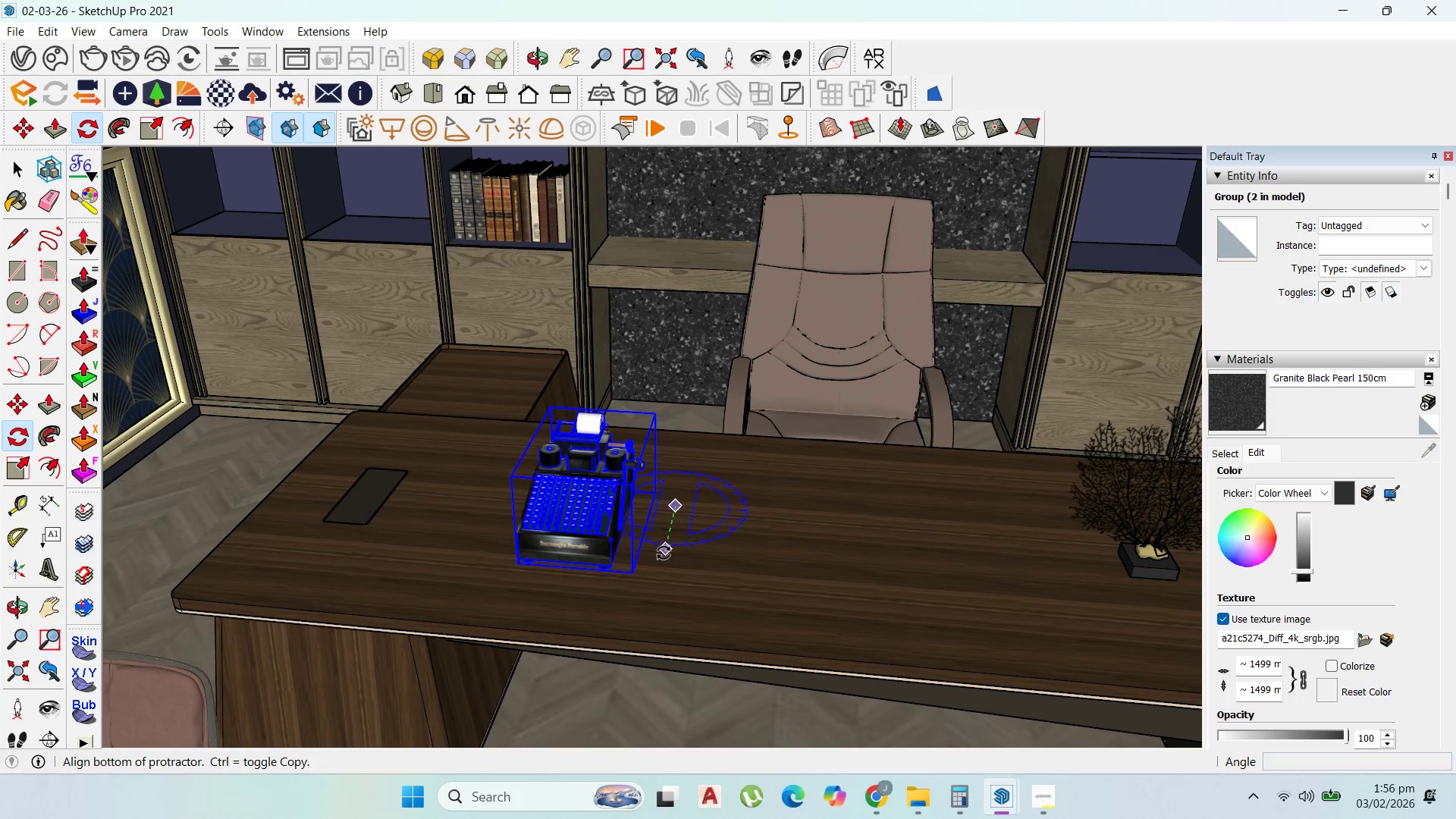 
left_click([664, 554])
 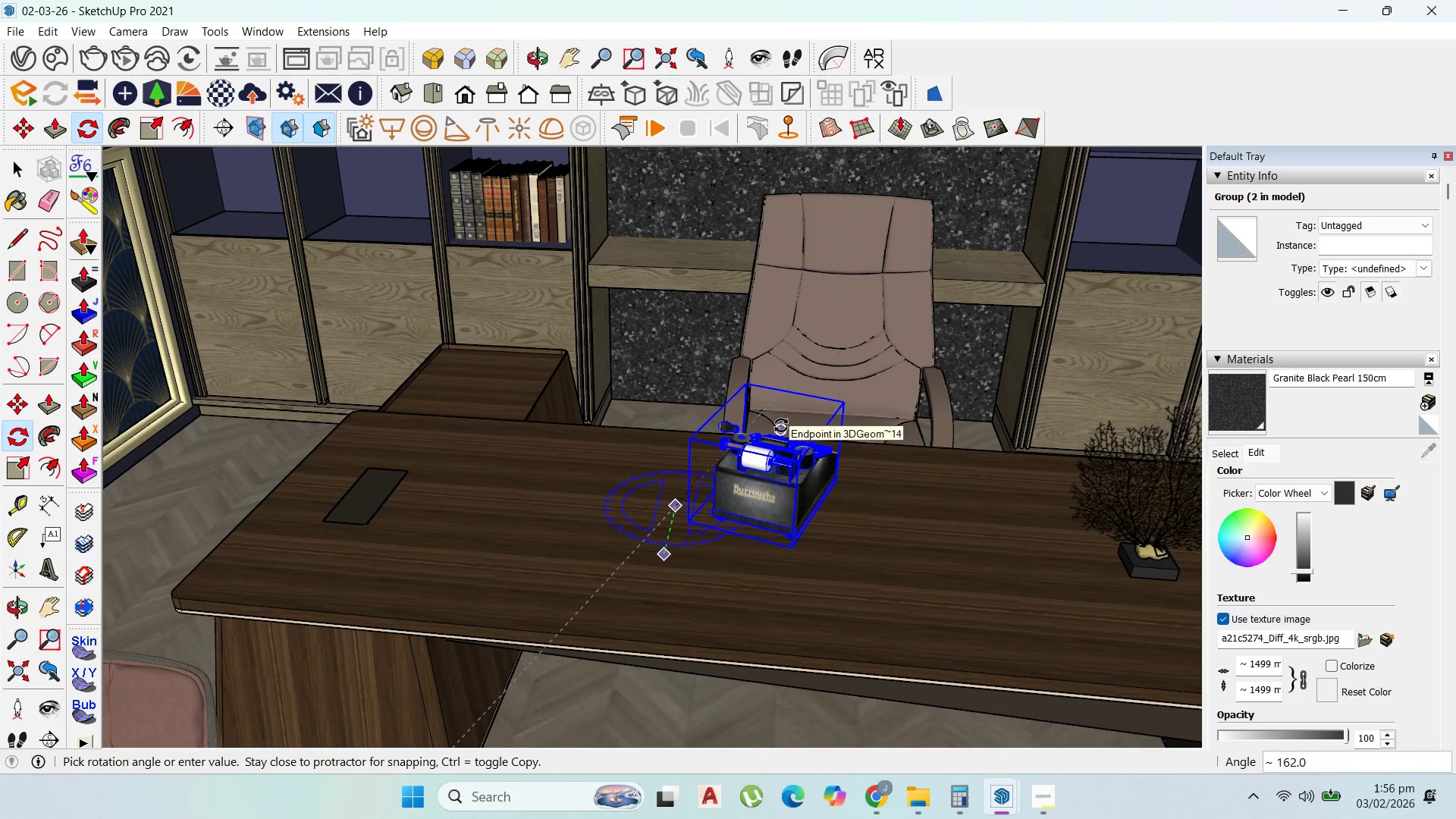 
left_click([781, 425])
 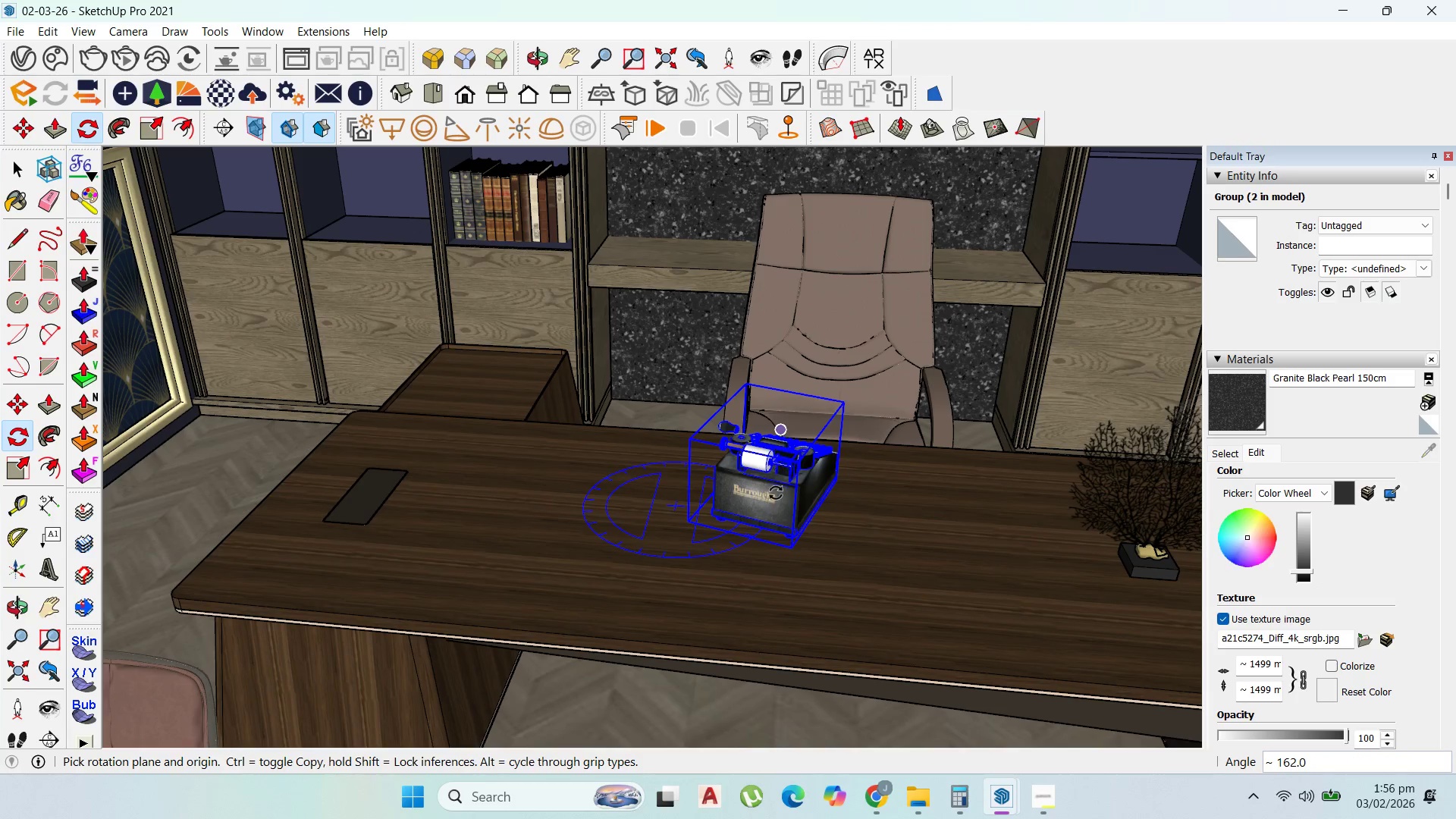 
scroll: coordinate [786, 504], scroll_direction: up, amount: 9.0
 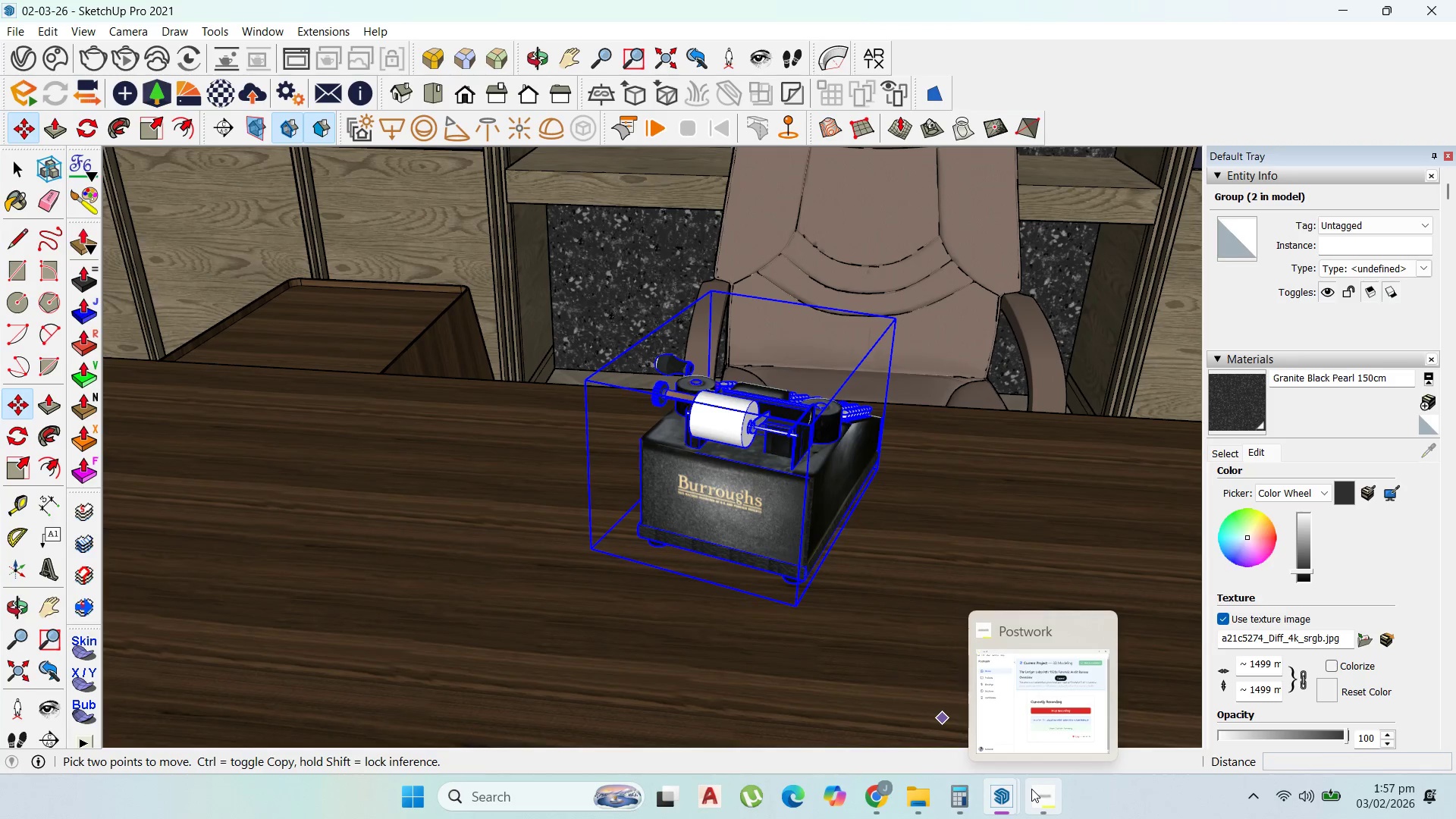 
left_click([1031, 789])